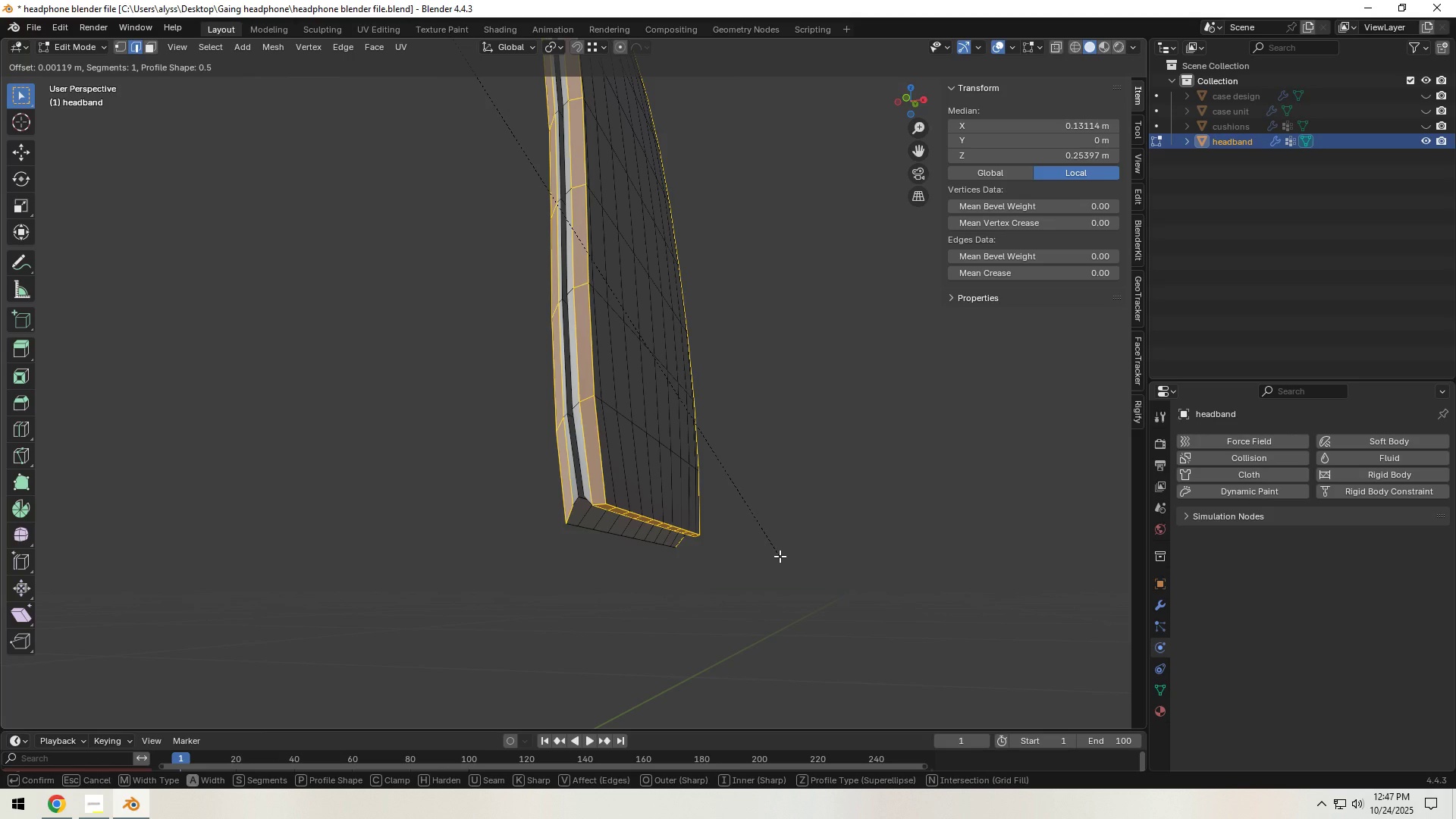 
scroll: coordinate [780, 556], scroll_direction: up, amount: 1.0
 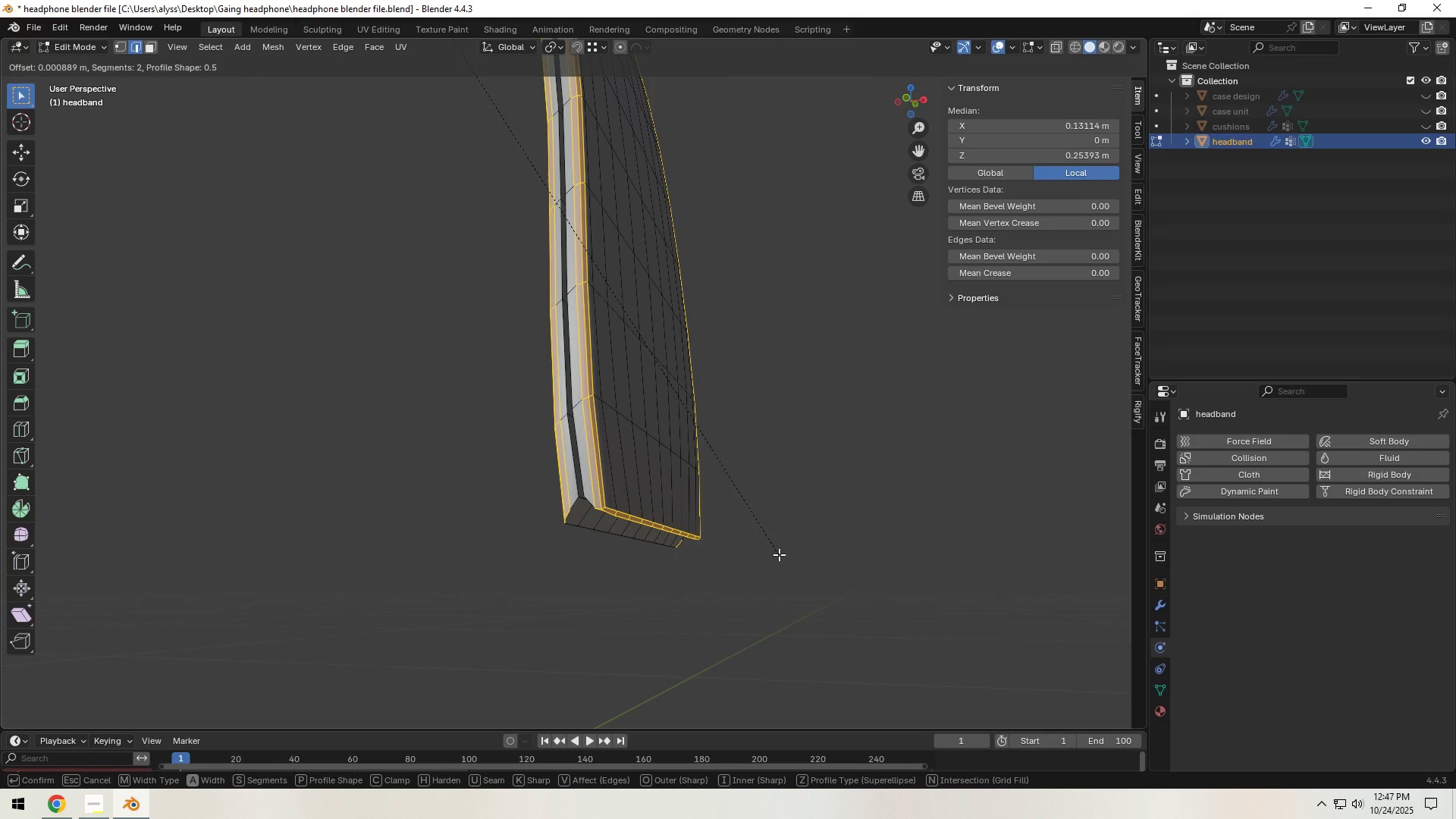 
wait(5.23)
 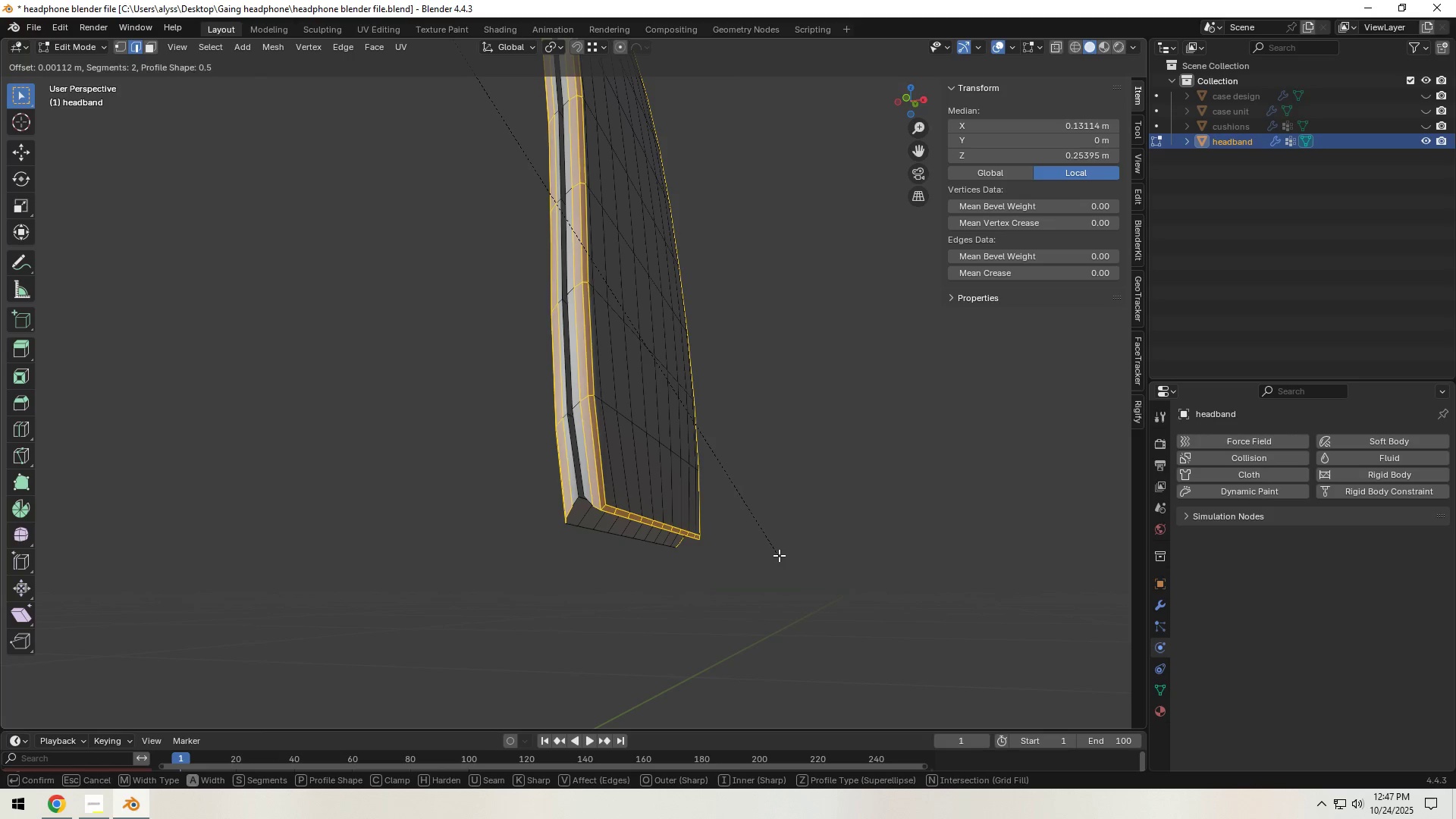 
left_click([779, 554])
 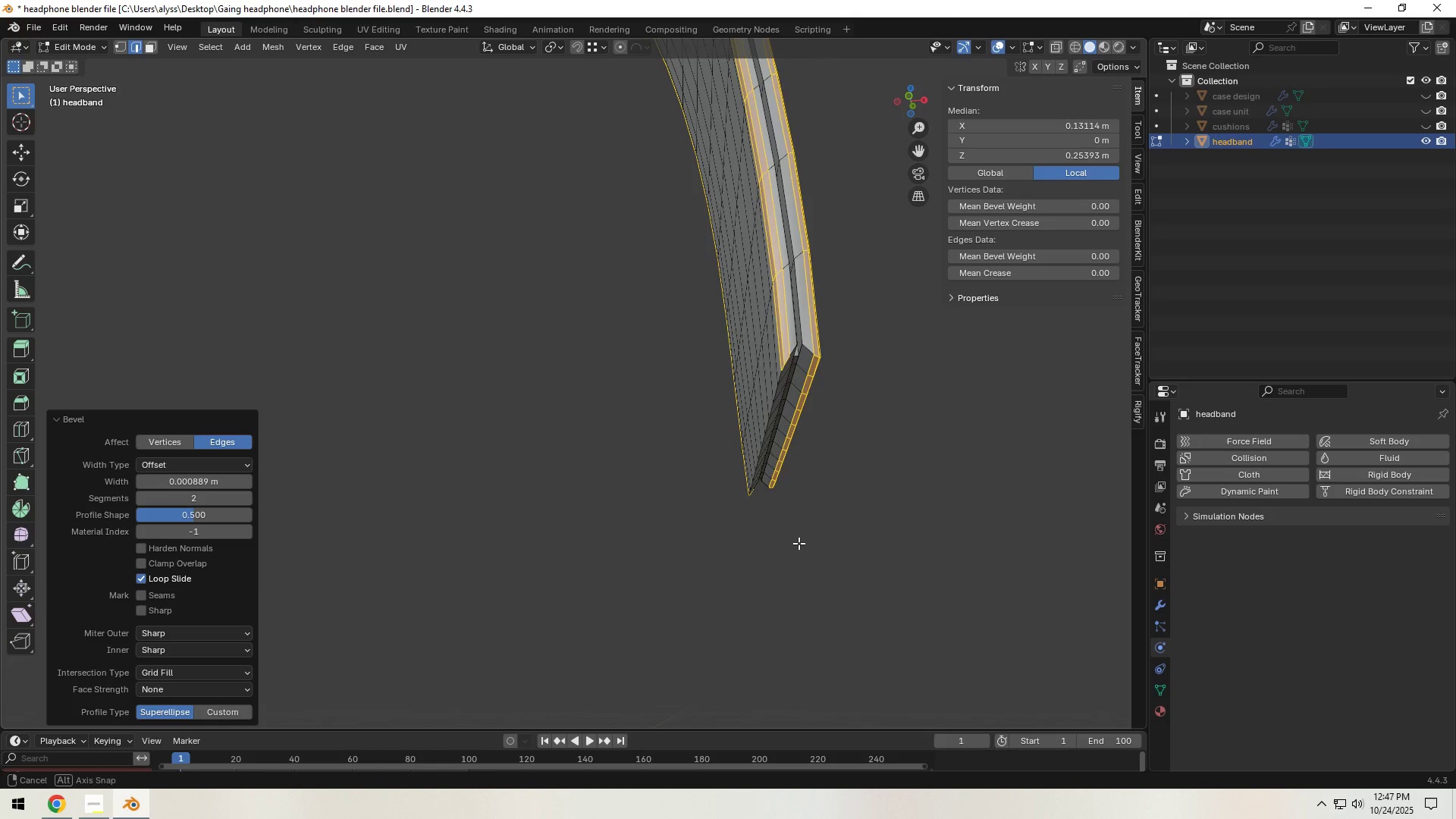 
key(Control+Z)
 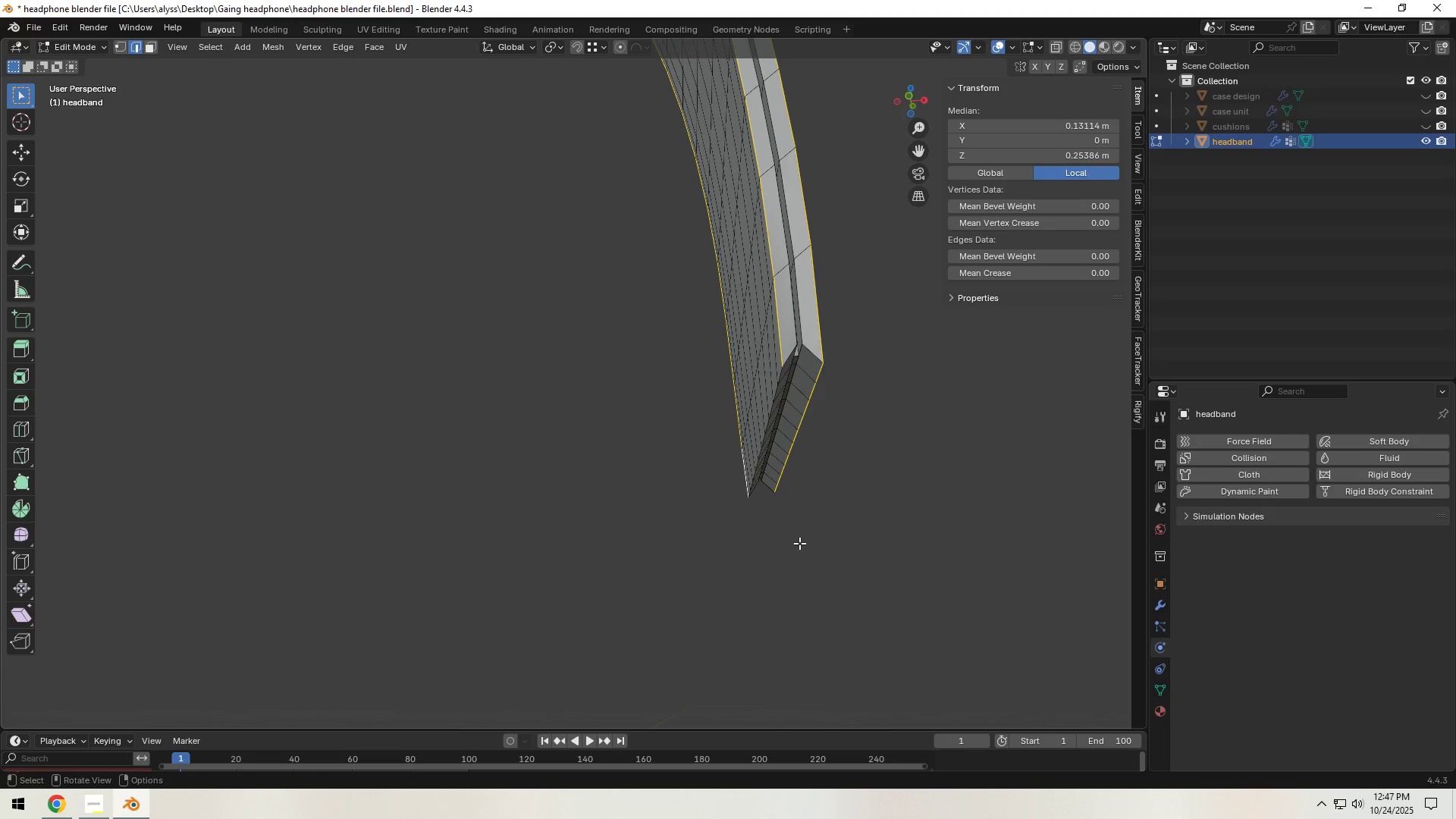 
middle_click([799, 544])
 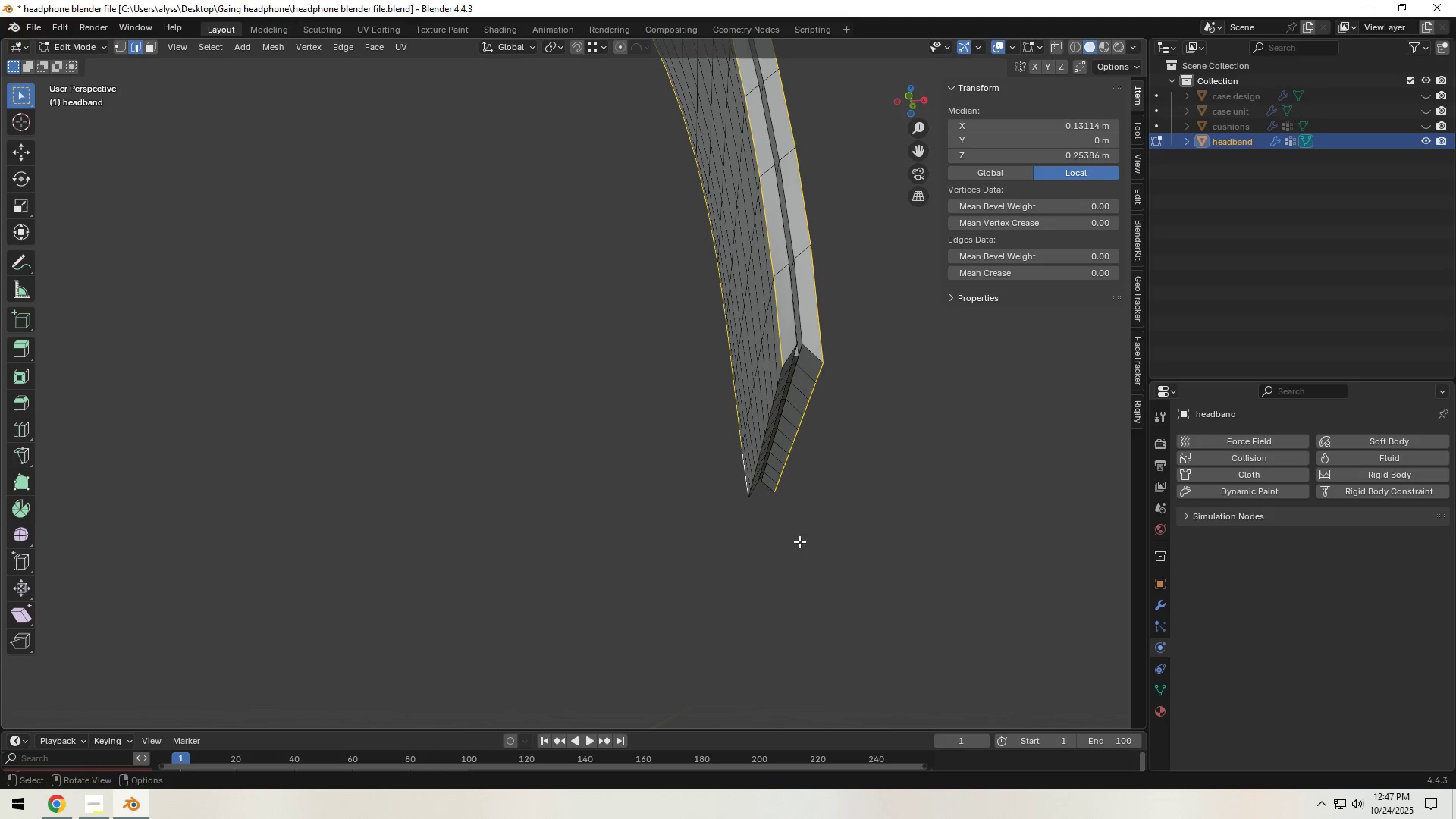 
hold_key(key=ShiftLeft, duration=1.11)
hold_key(key=AltLeft, duration=0.72)
left_click([761, 447])
 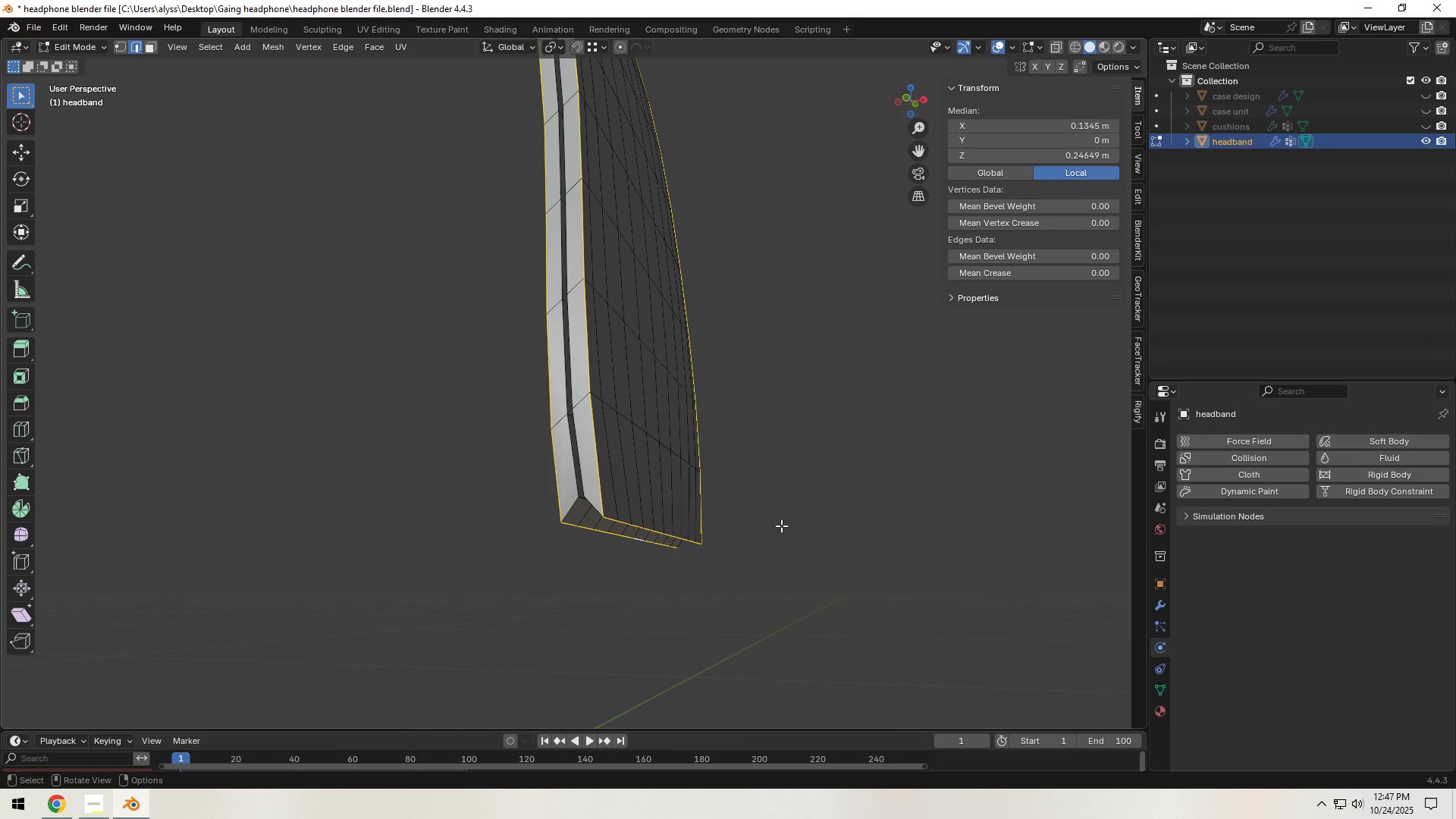 
key(Control+V)
 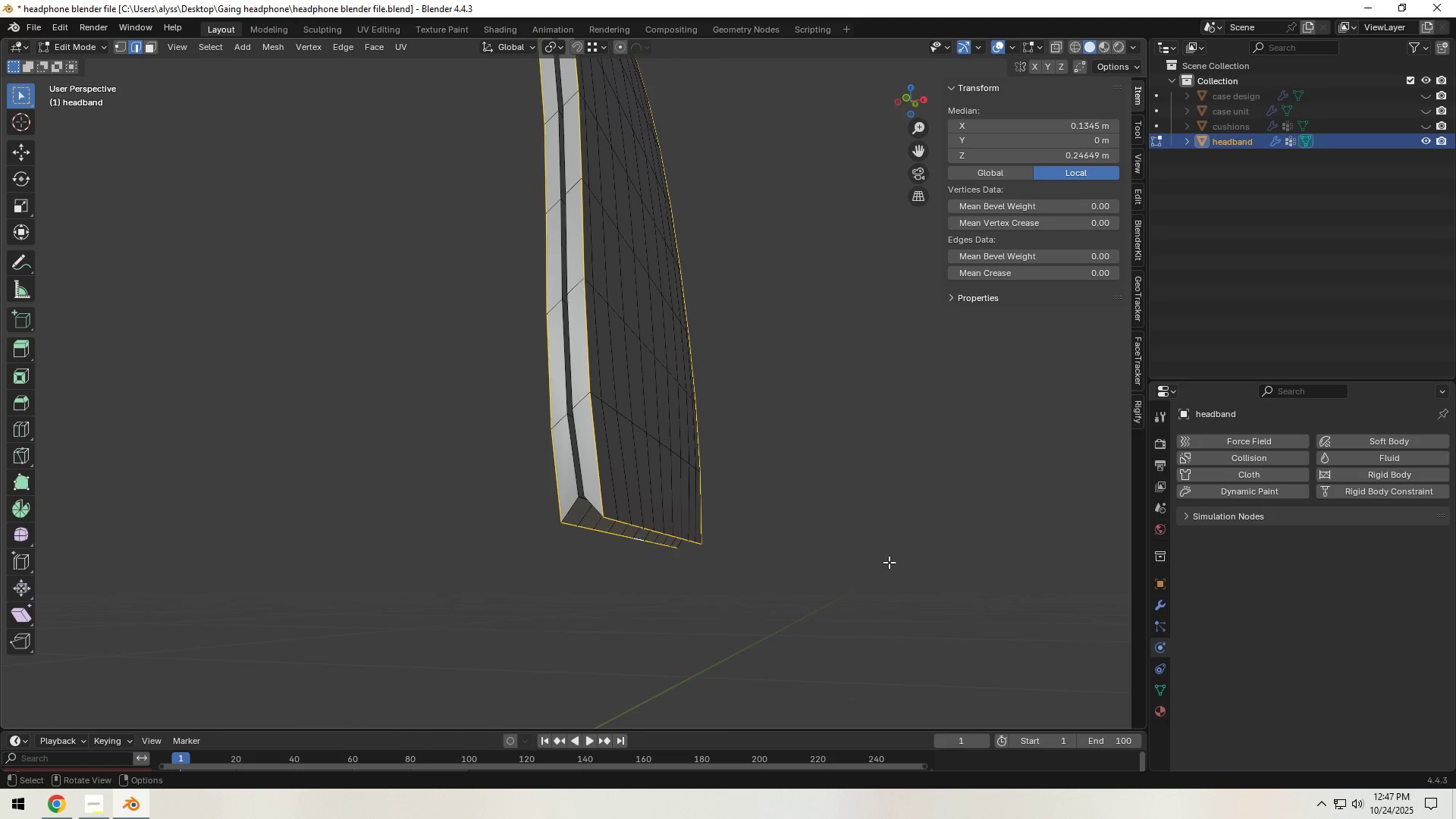 
key(Control+B)
 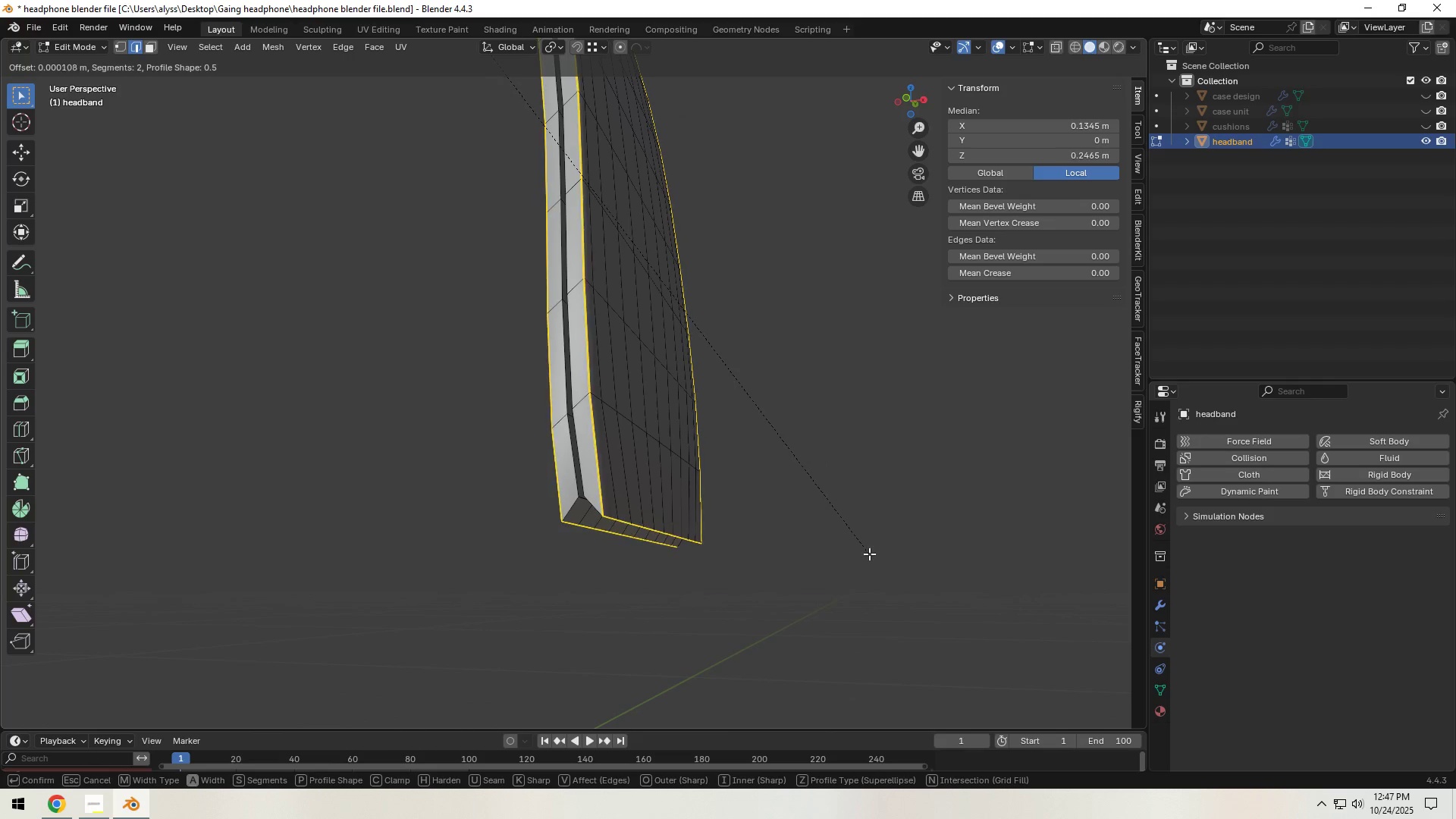 
hold_key(key=ShiftLeft, duration=1.54)
 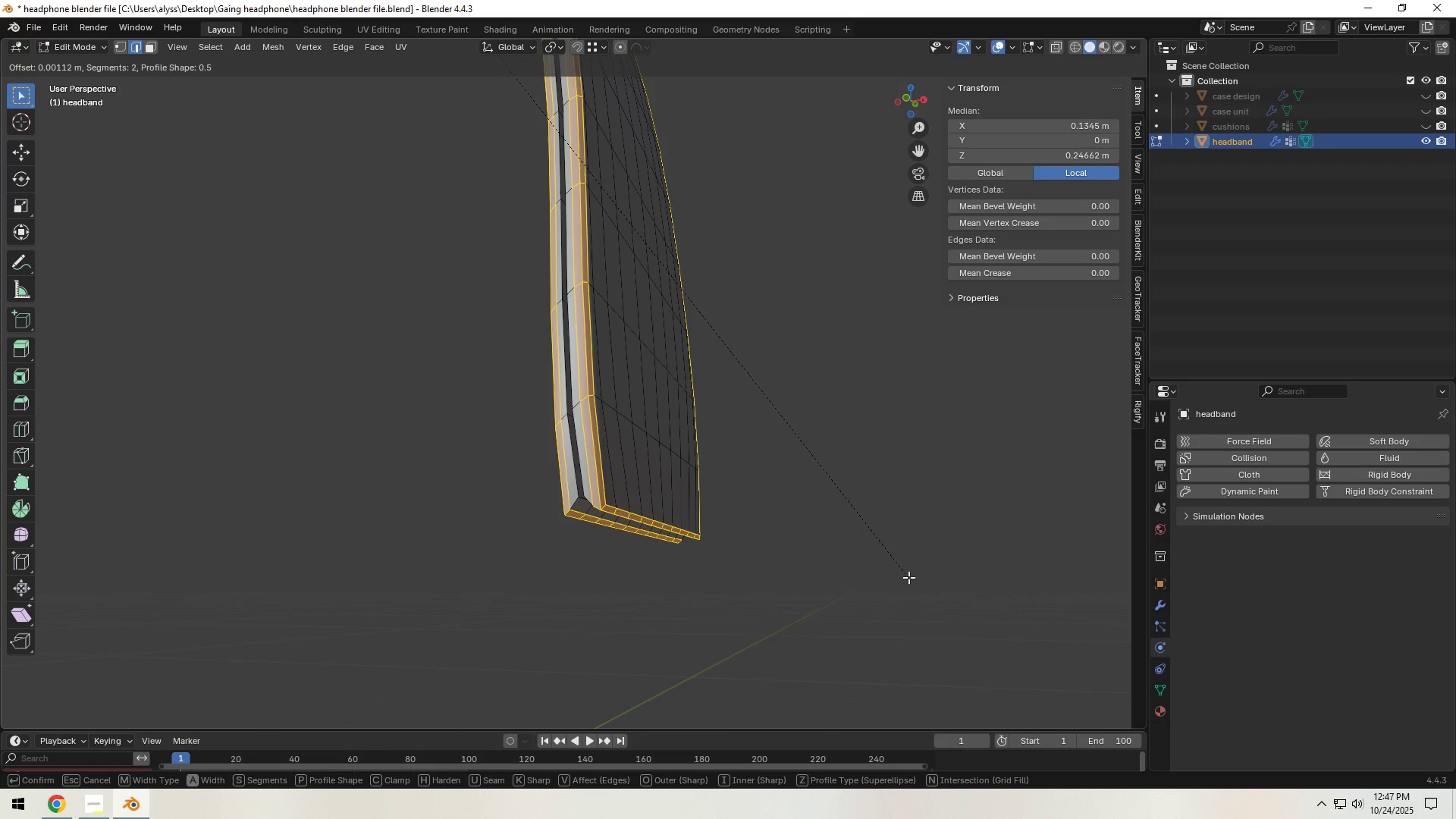 
hold_key(key=ShiftLeft, duration=1.5)
 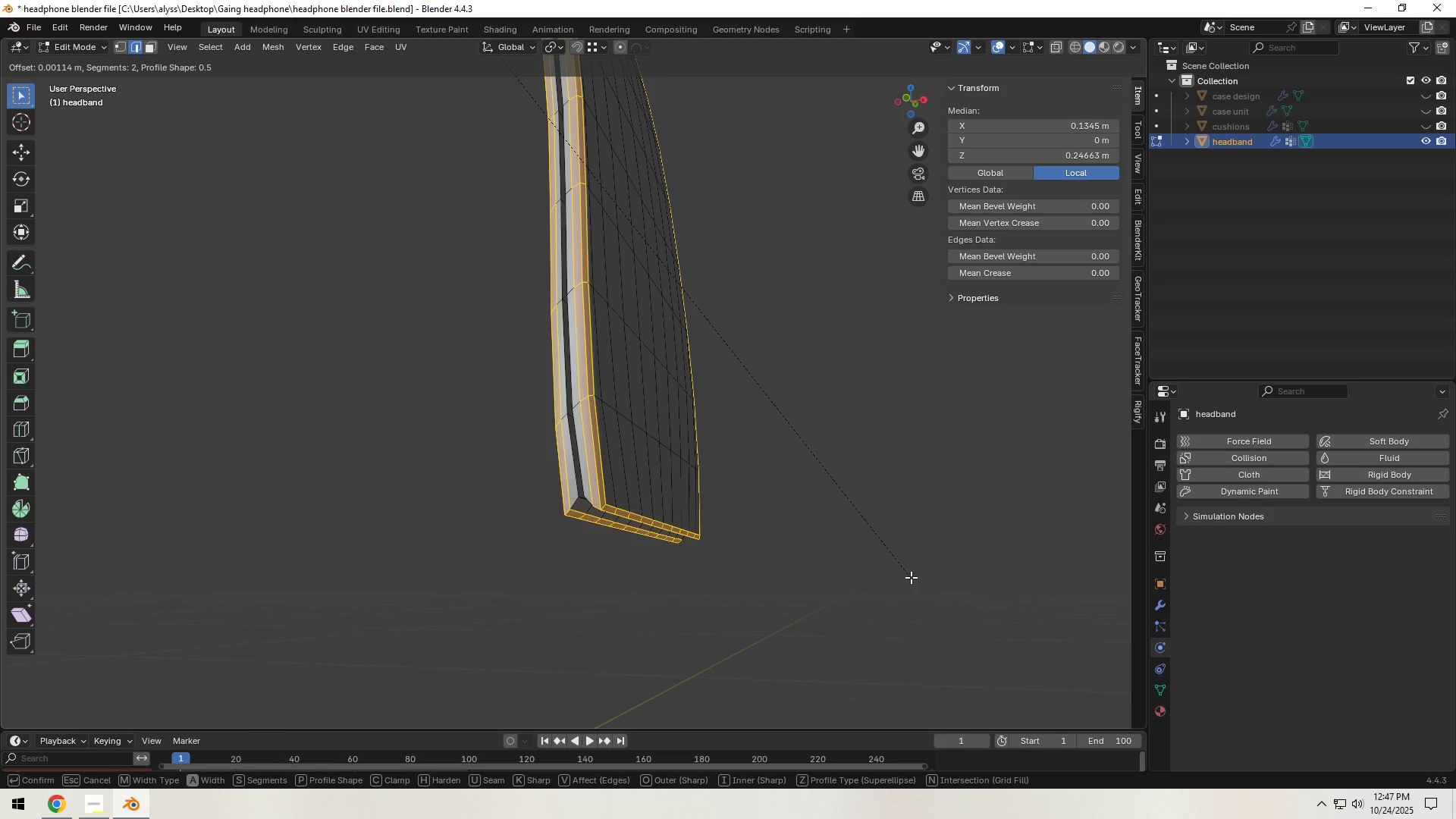 
hold_key(key=ShiftLeft, duration=1.04)
left_click([911, 577])
 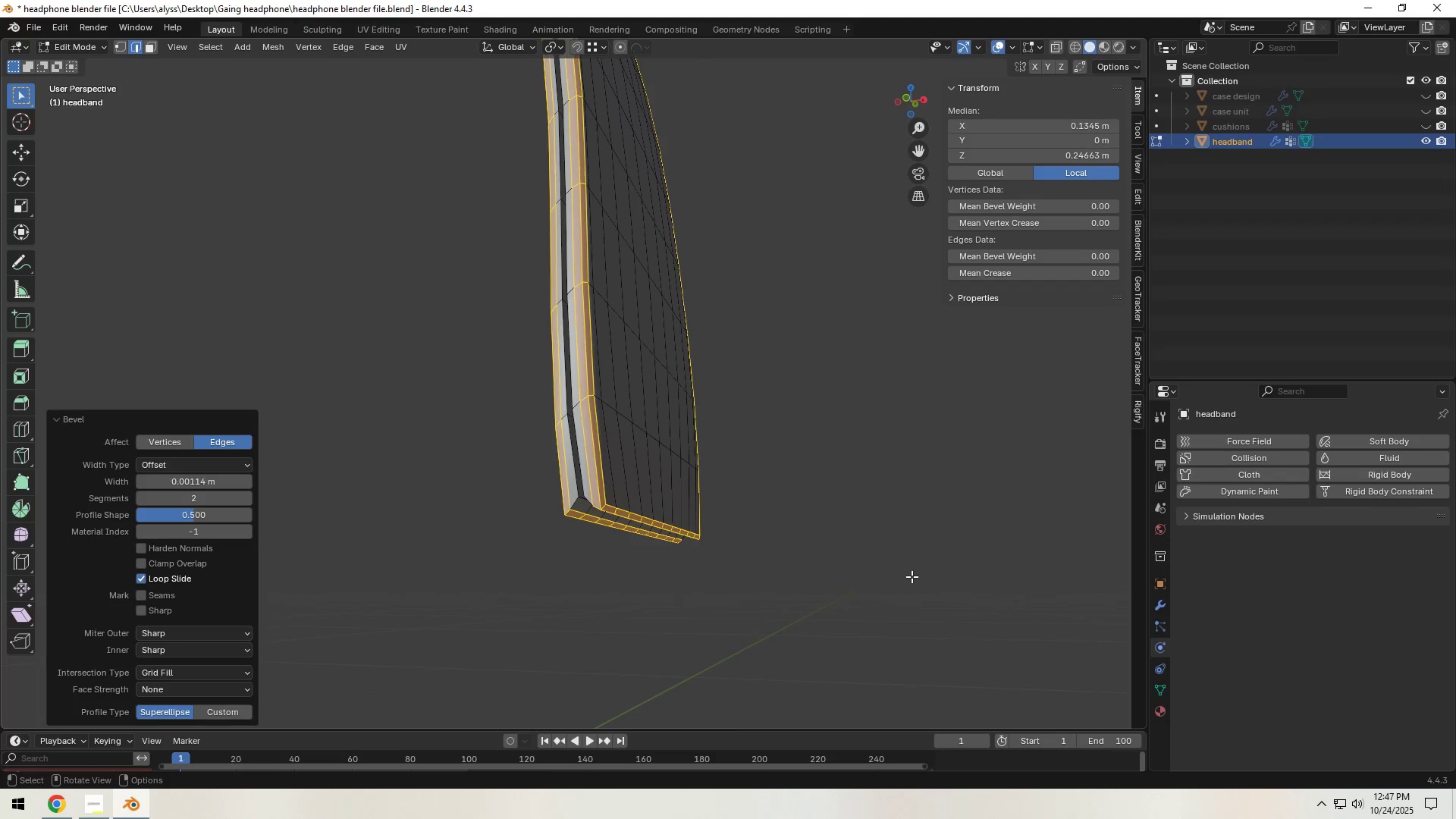 
double_click([912, 576])
 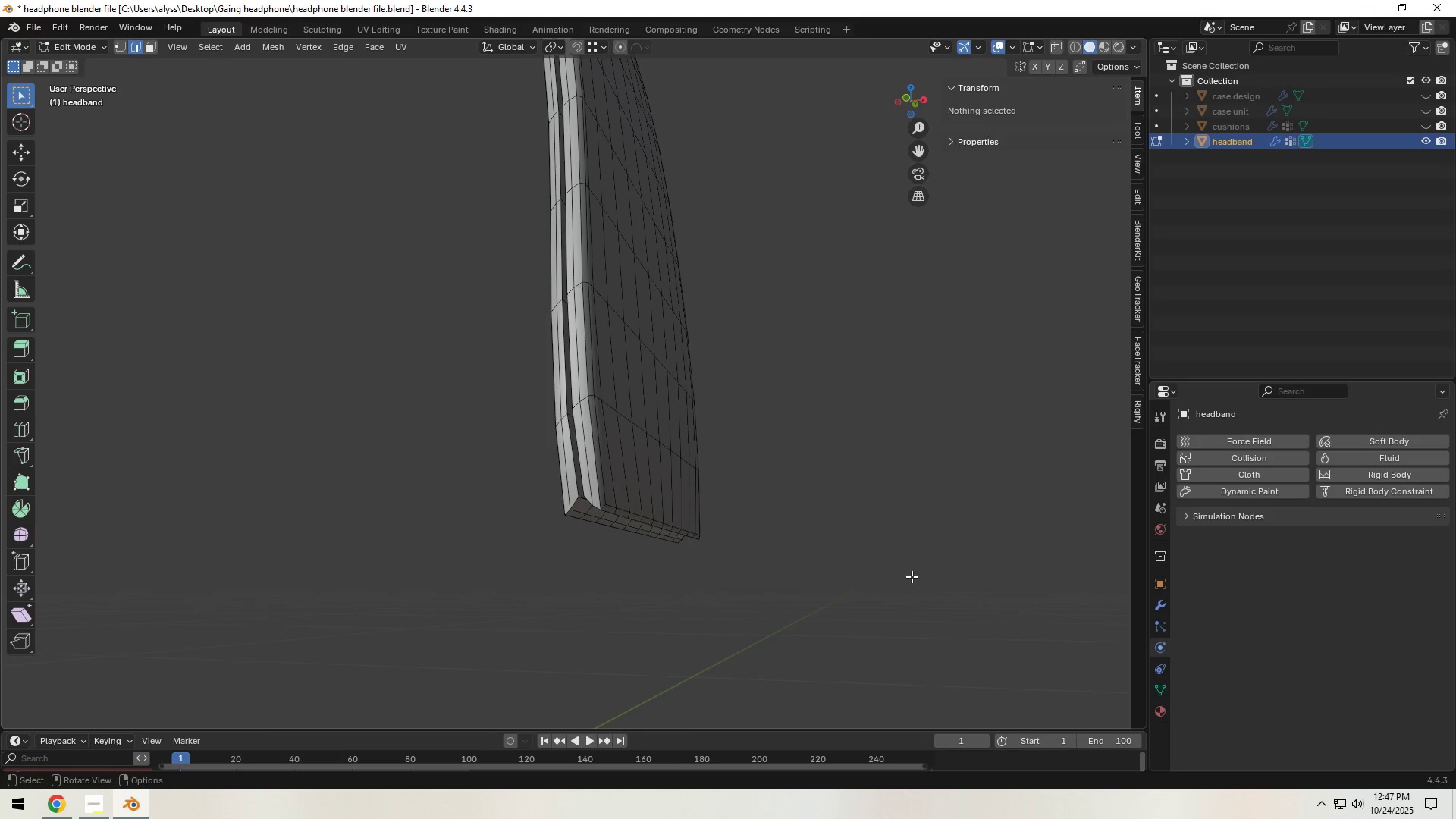 
key(Tab)
 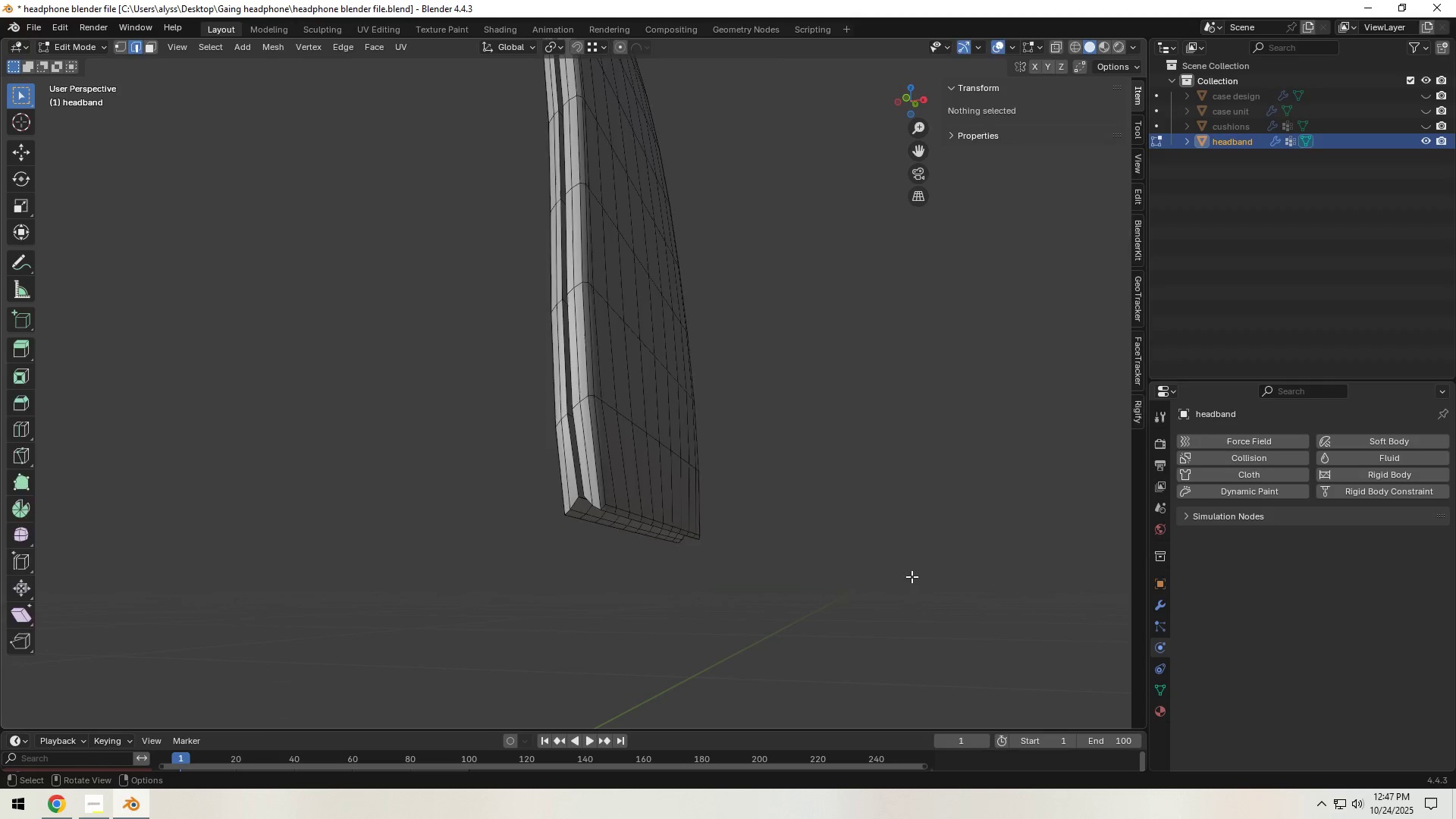 
key(Backquote)
 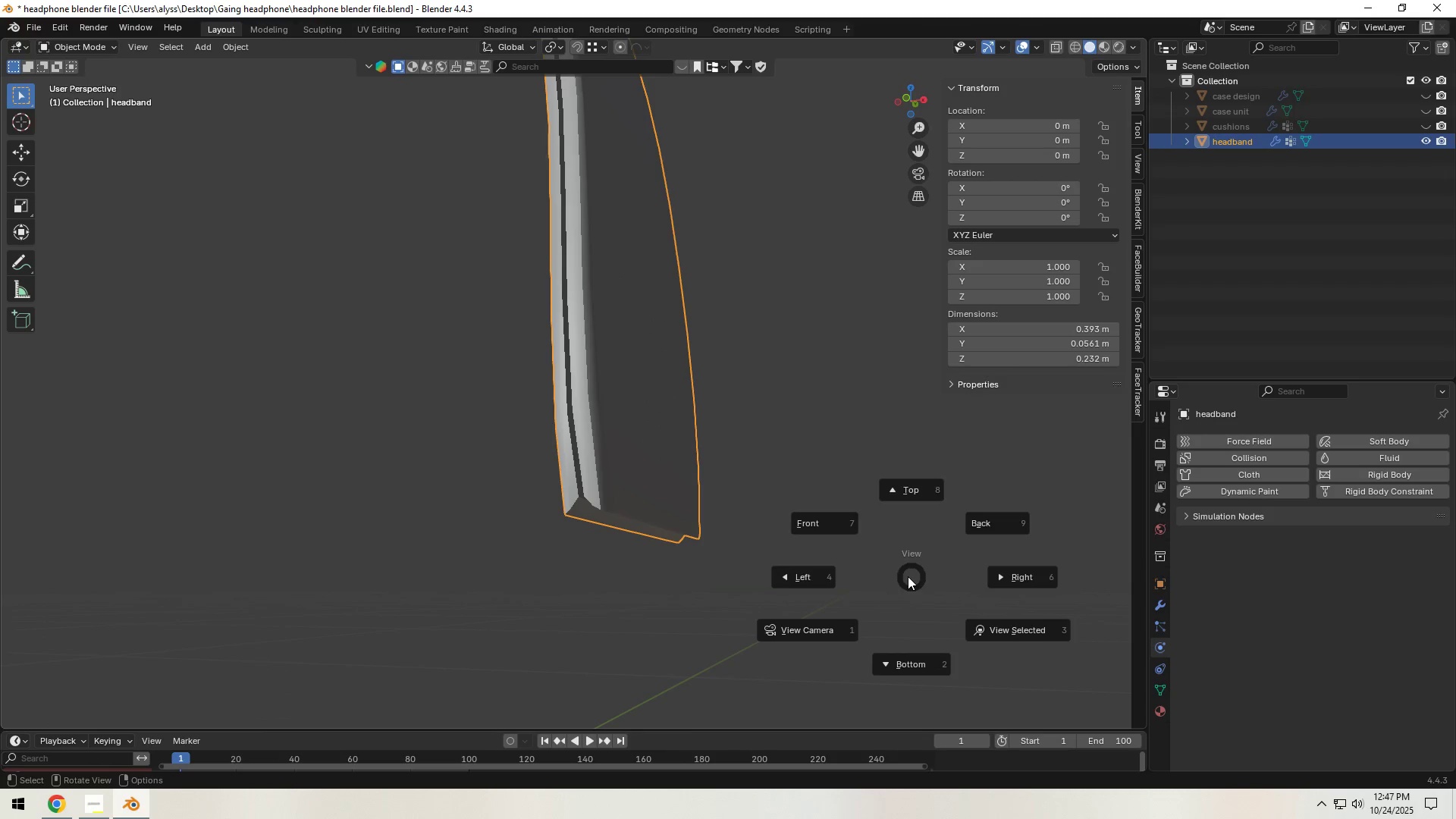 
scroll: coordinate [905, 576], scroll_direction: down, amount: 5.0
 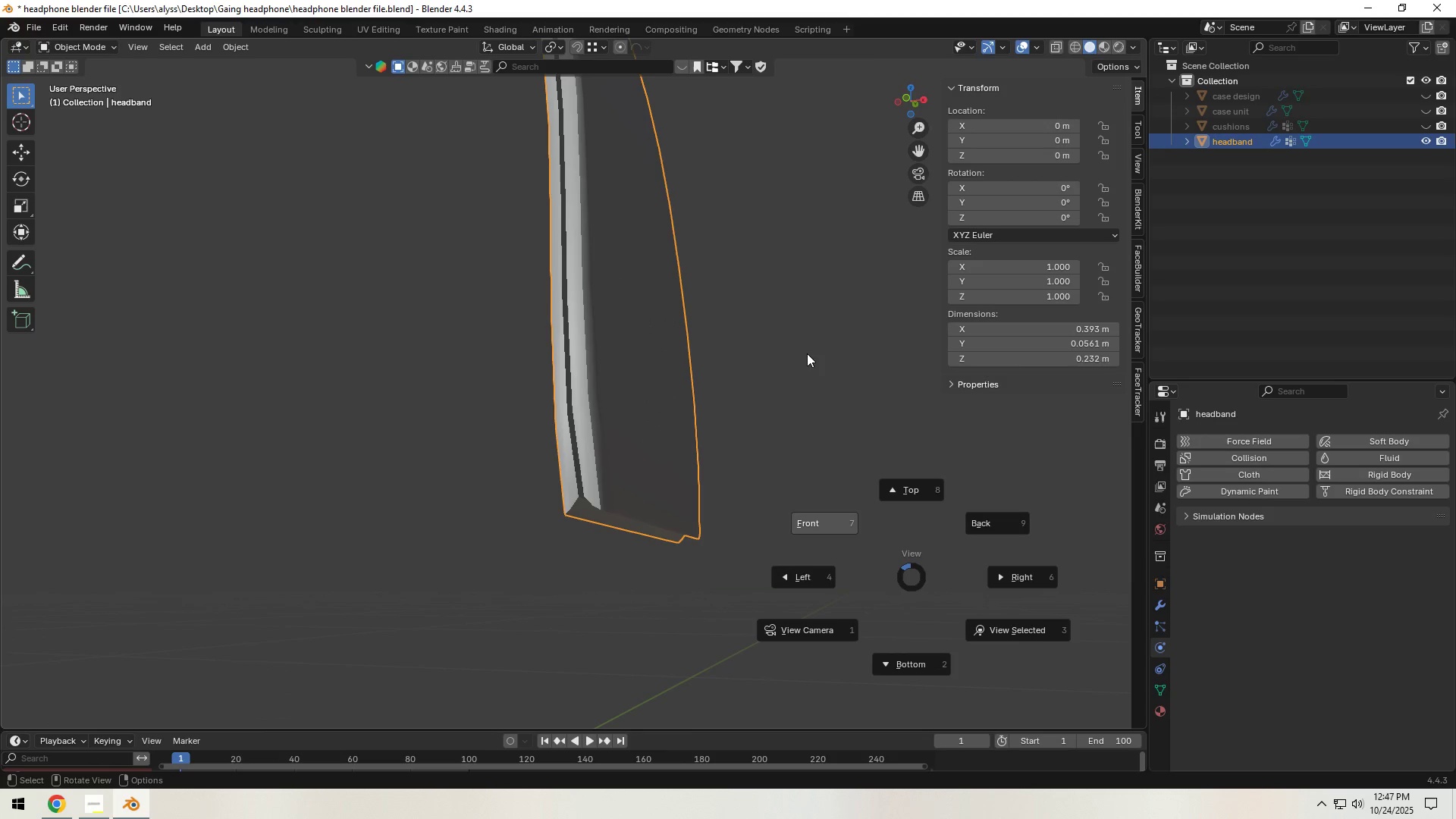 
right_click([807, 353])
 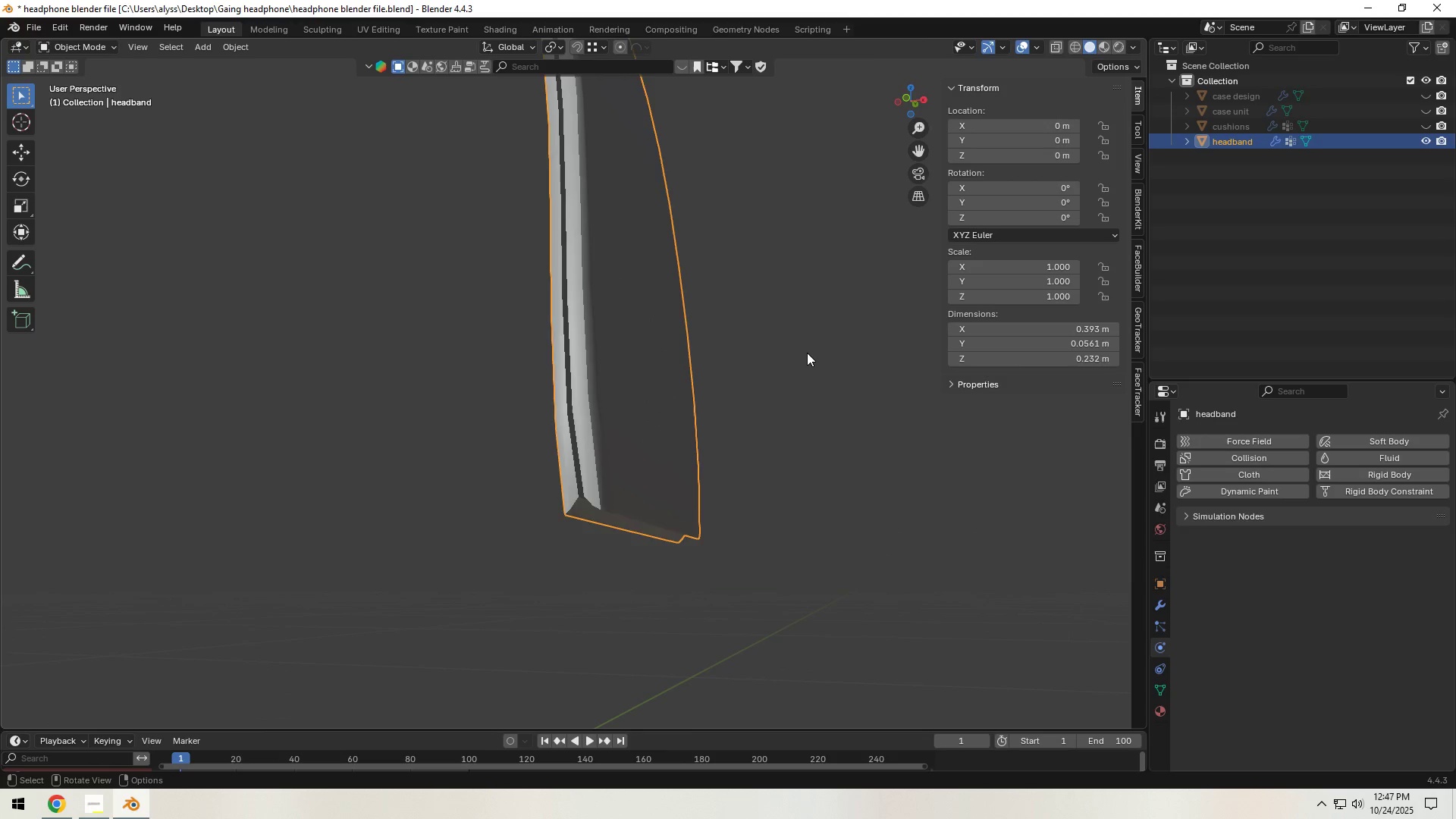 
left_click([807, 353])
 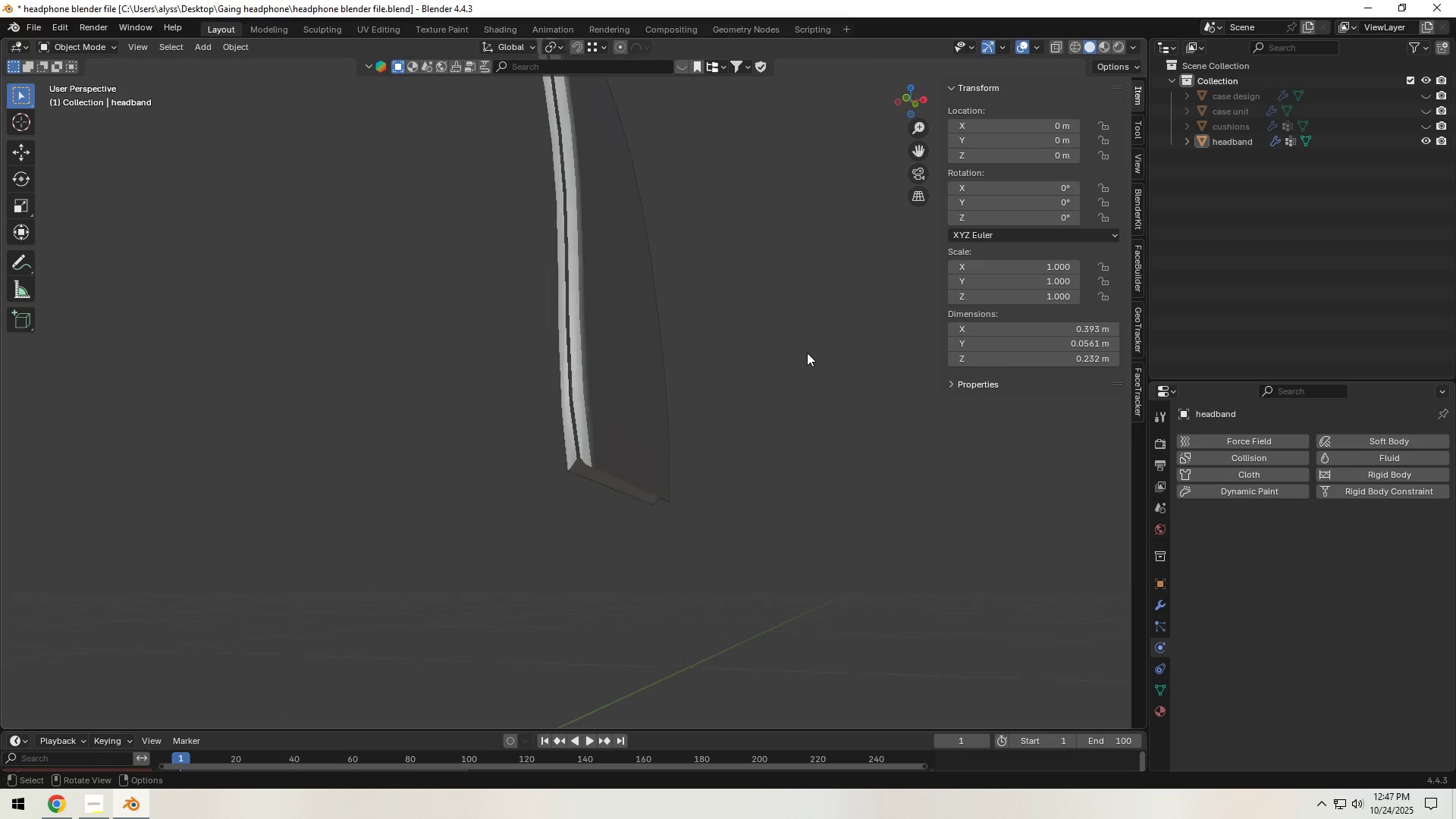 
scroll: coordinate [648, 395], scroll_direction: down, amount: 6.0
 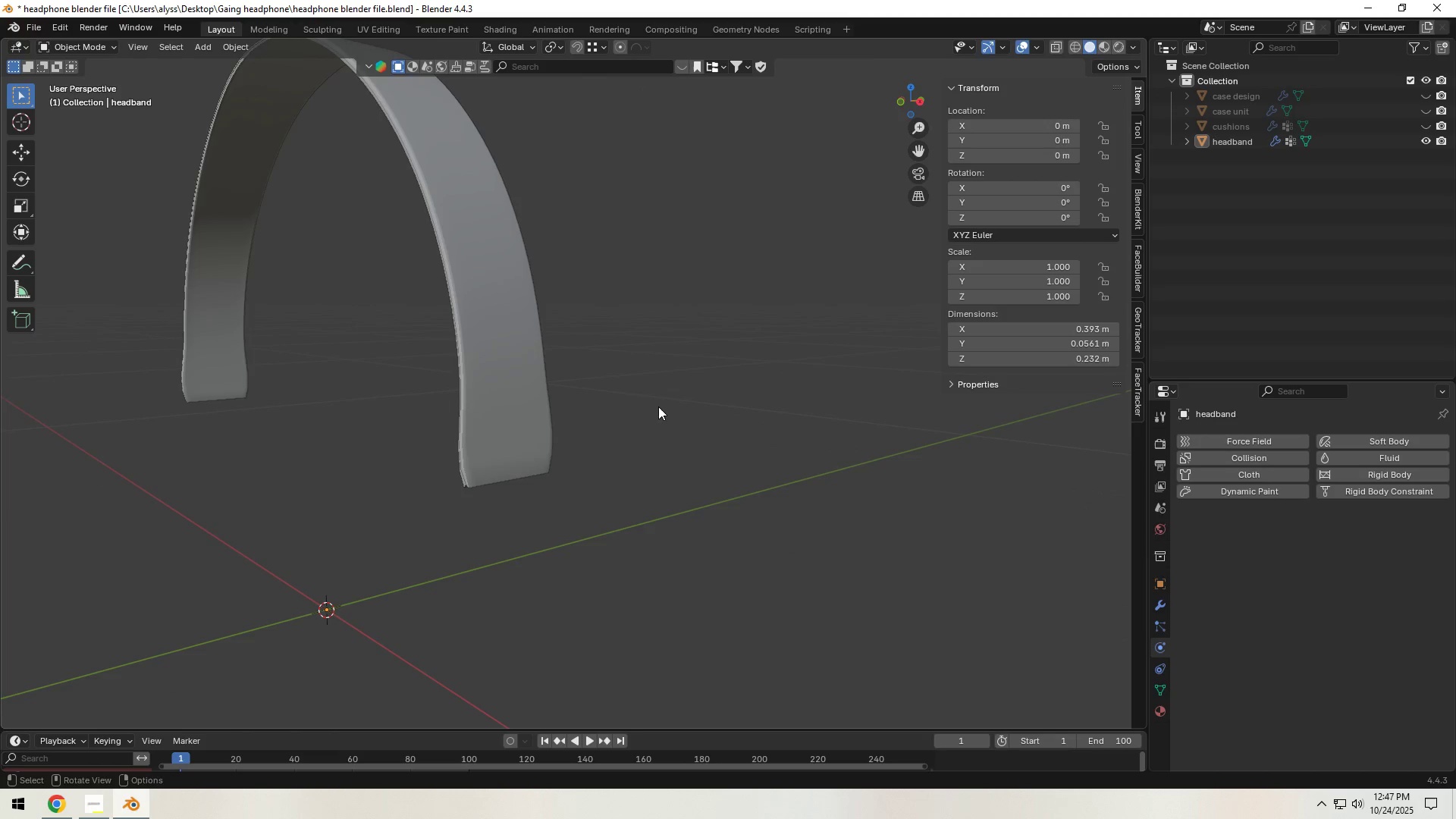 
key(Control+S)
 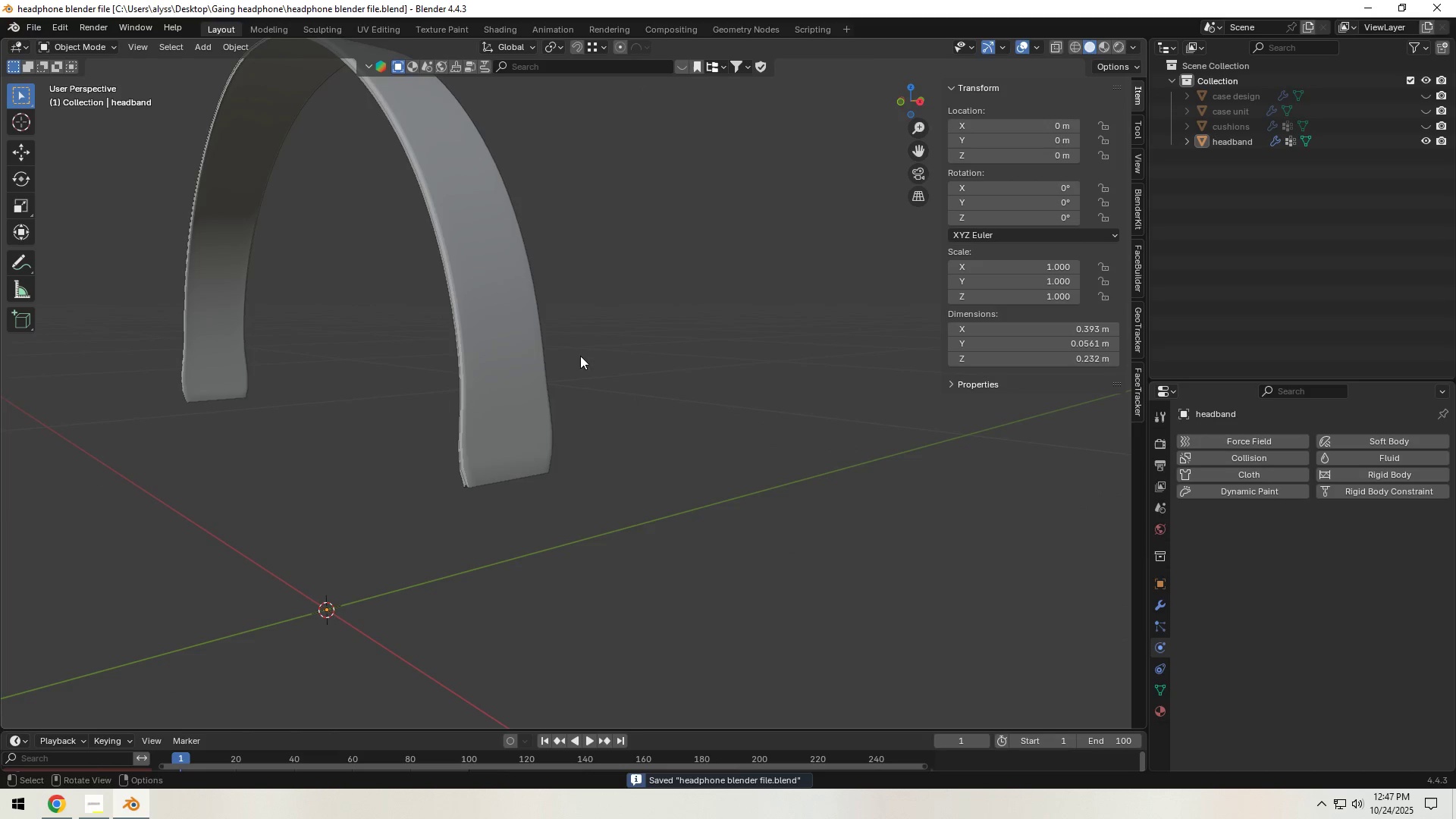 
hold_key(key=ShiftLeft, duration=0.51)
 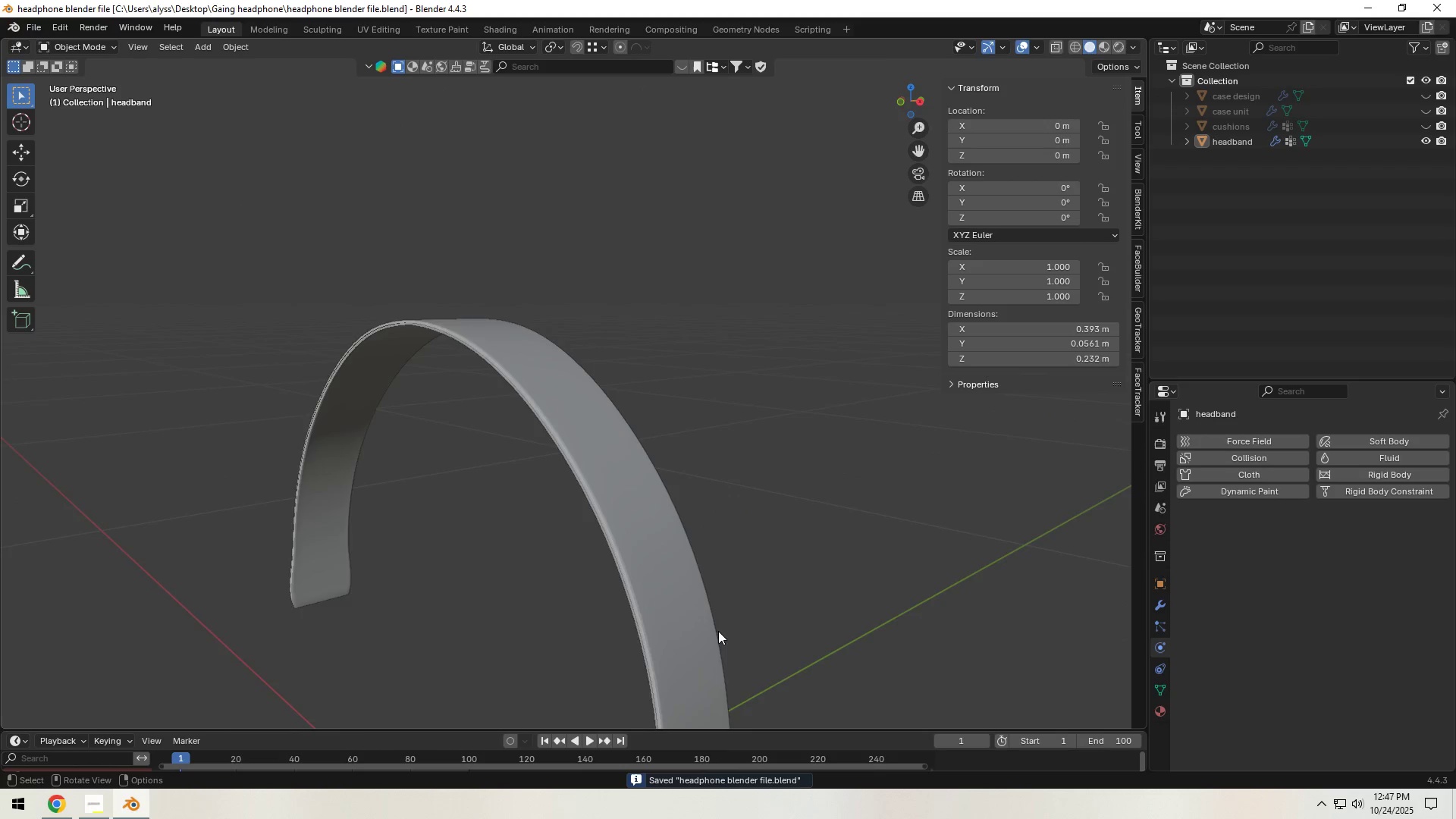 
scroll: coordinate [716, 630], scroll_direction: up, amount: 3.0
 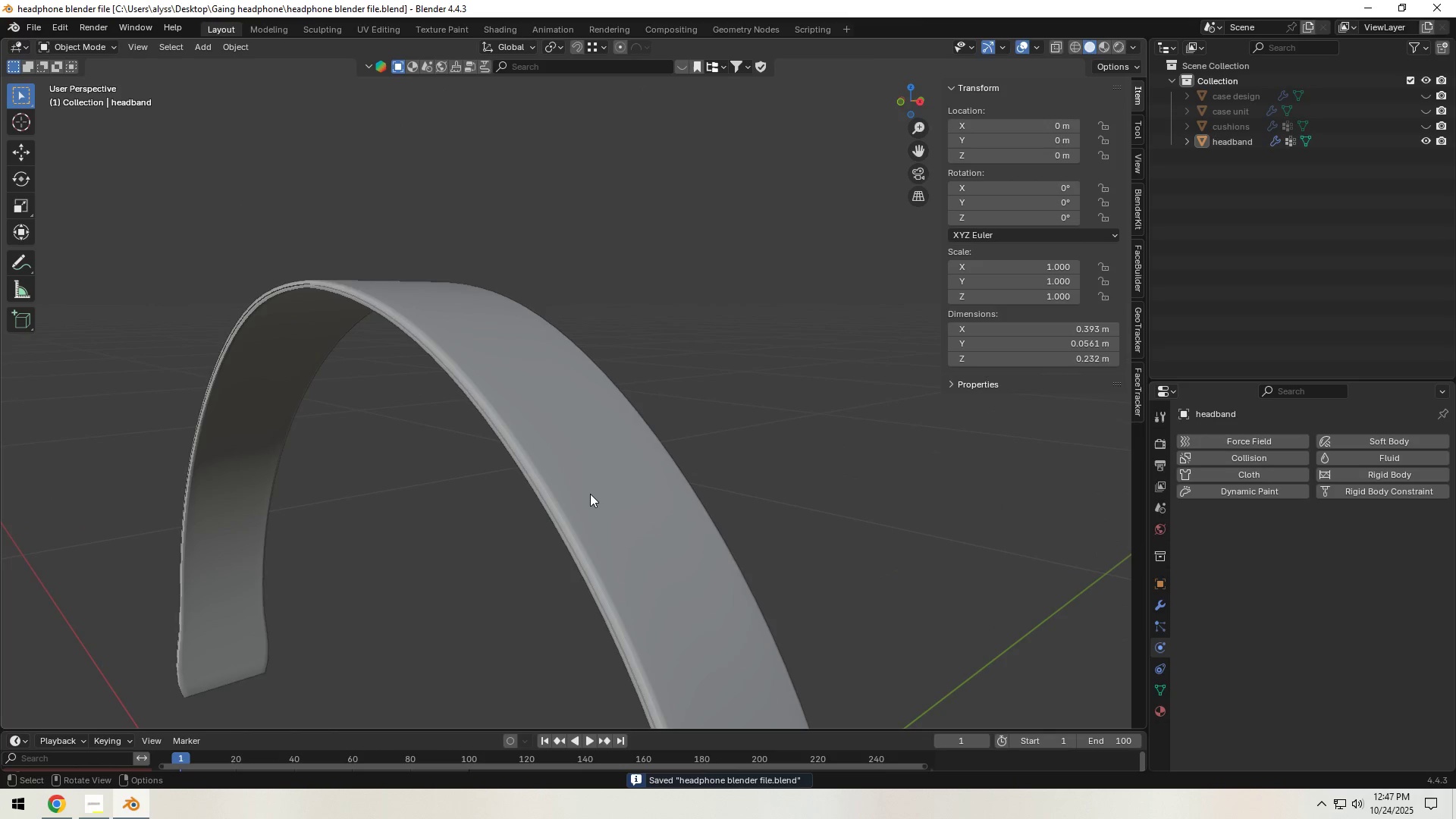 
left_click([589, 490])
 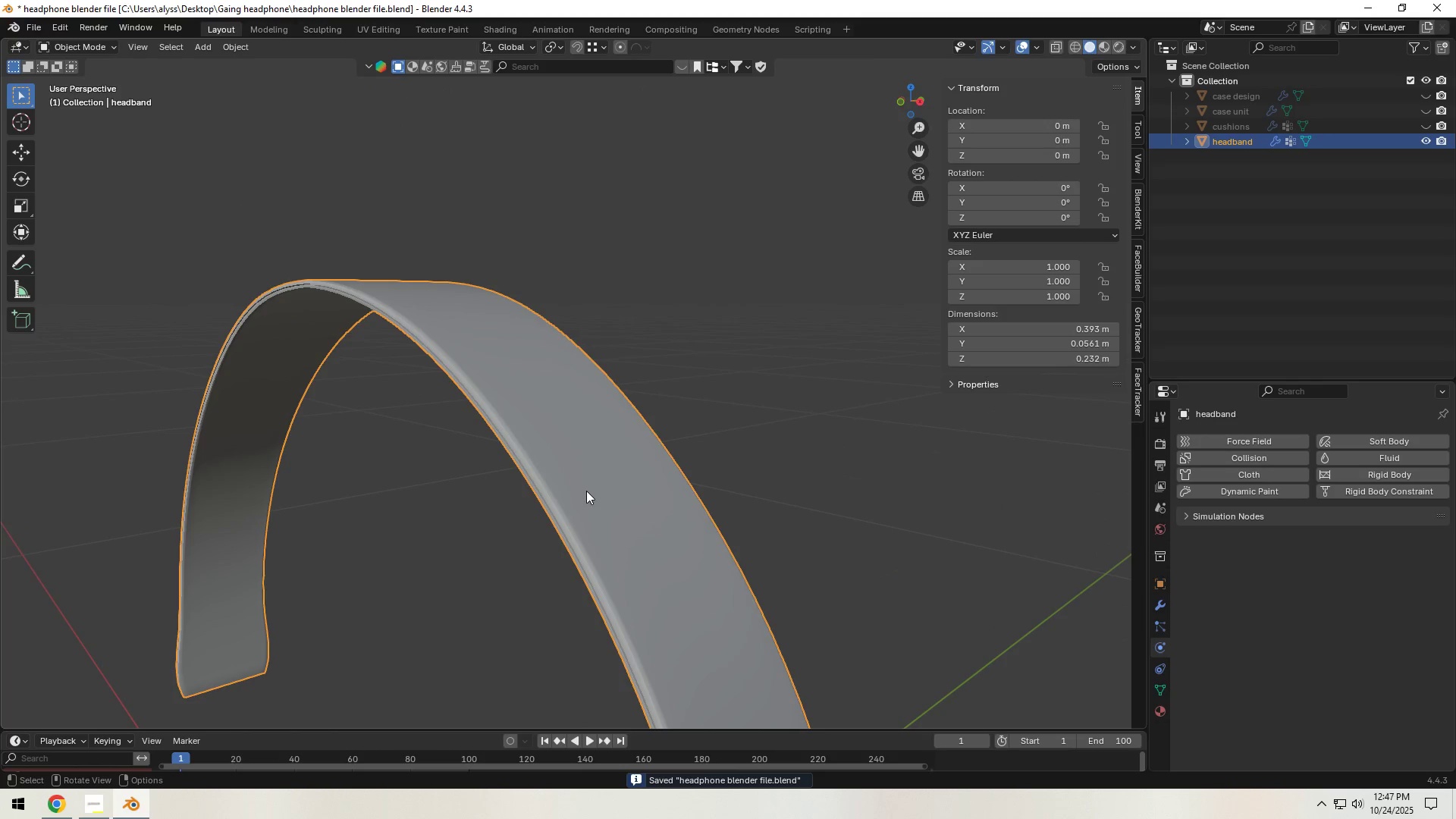 
key(Tab)
 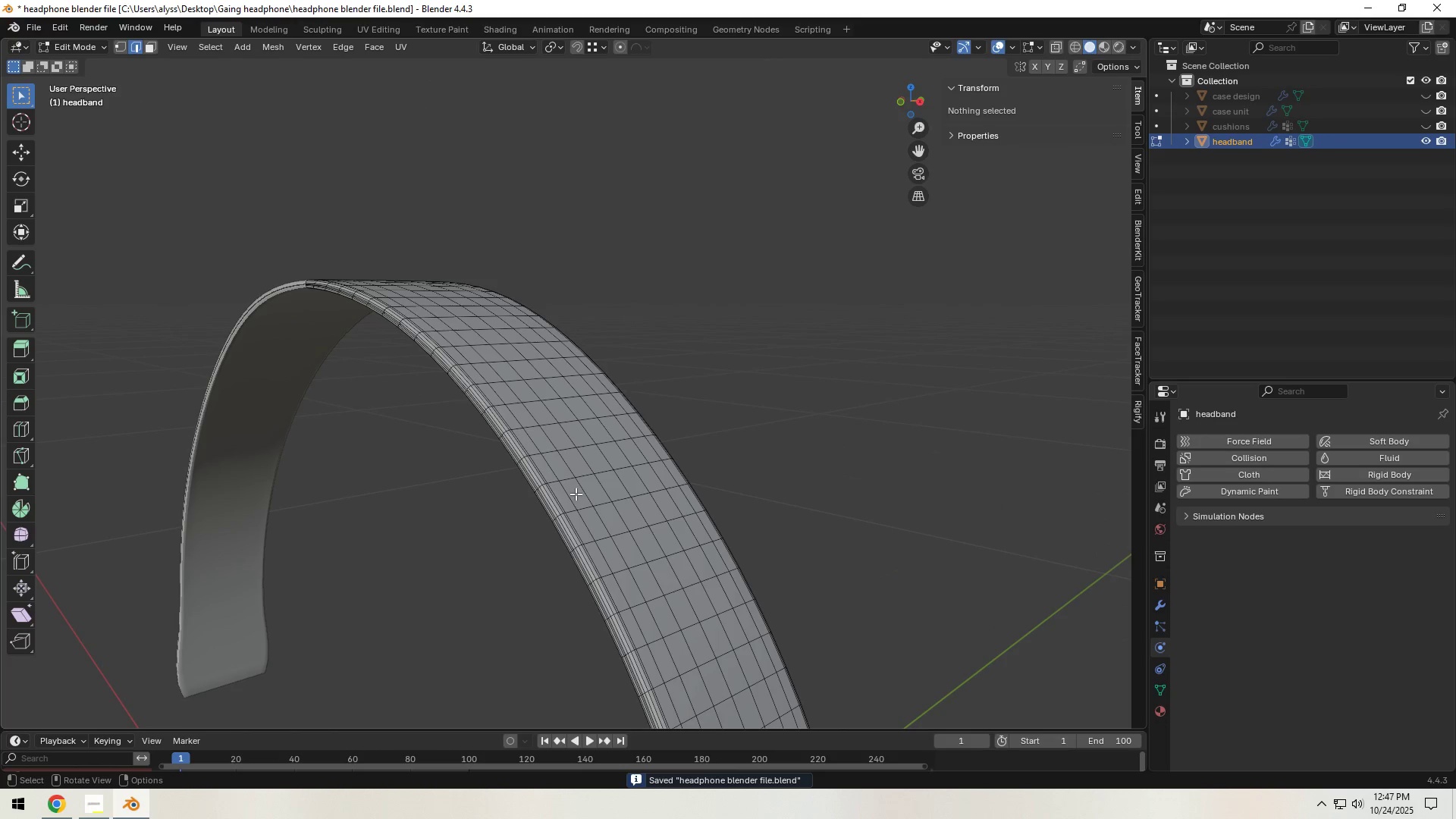 
key(Tab)
 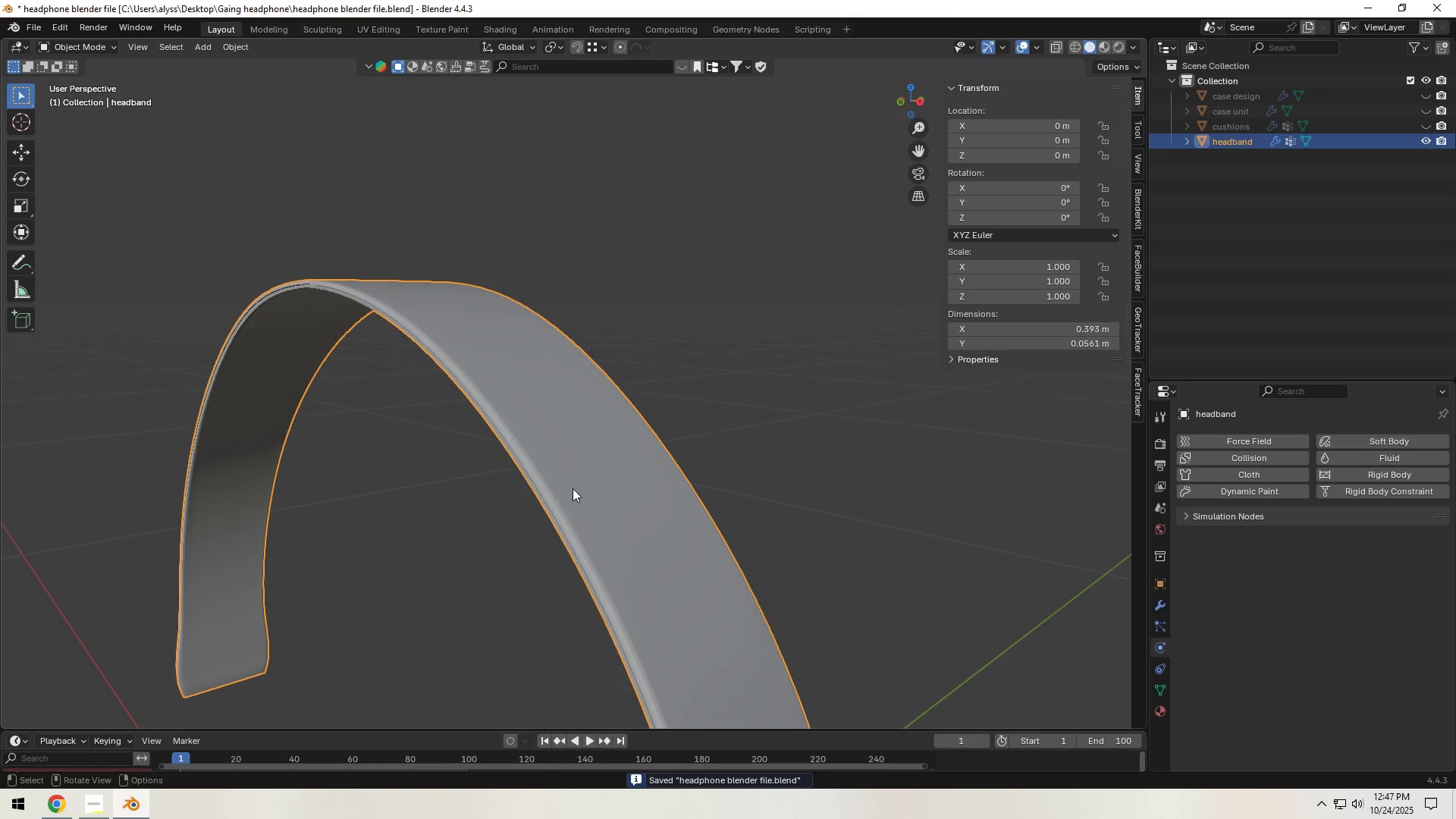 
right_click([572, 488])
 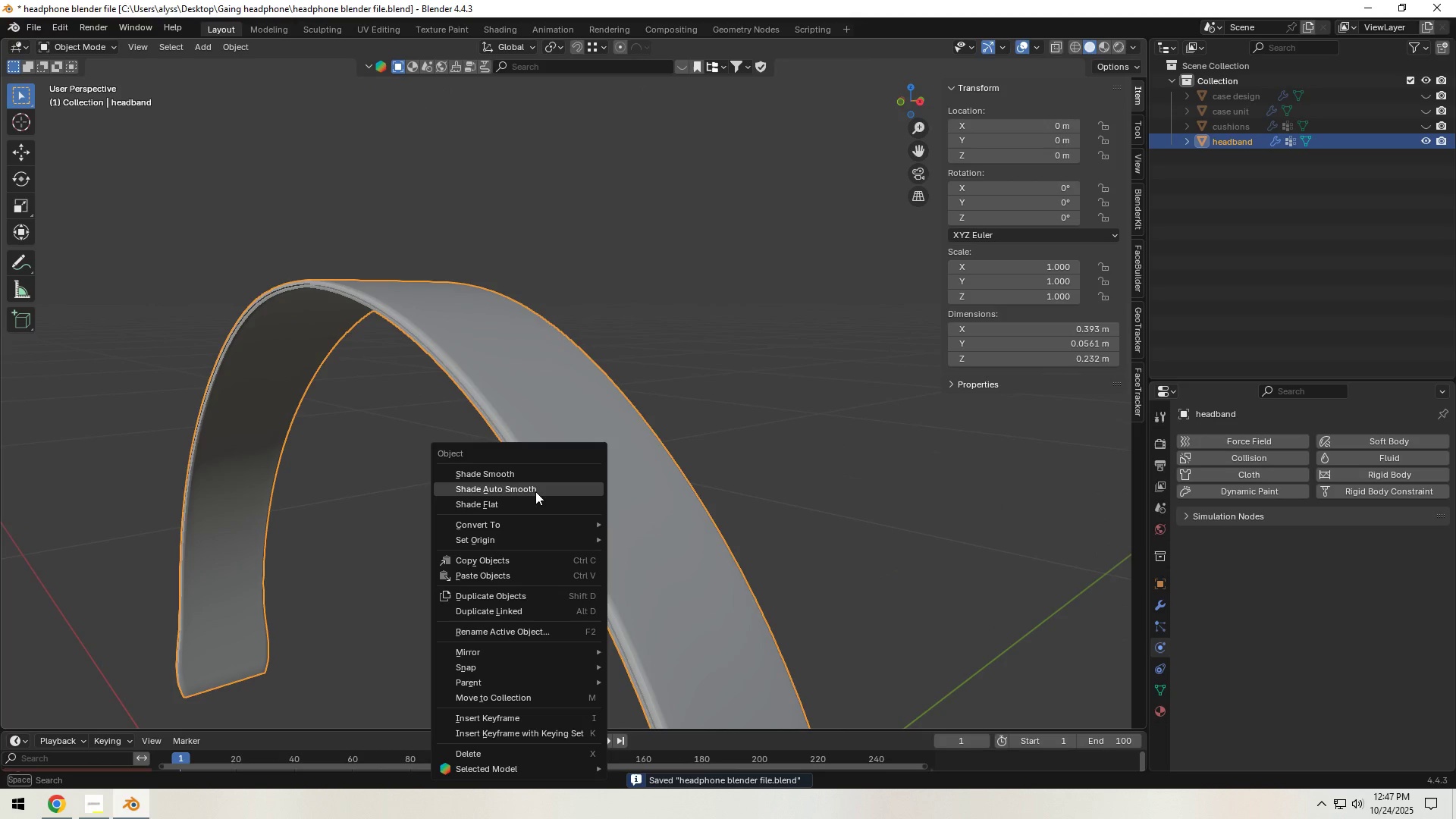 
left_click([535, 491])
 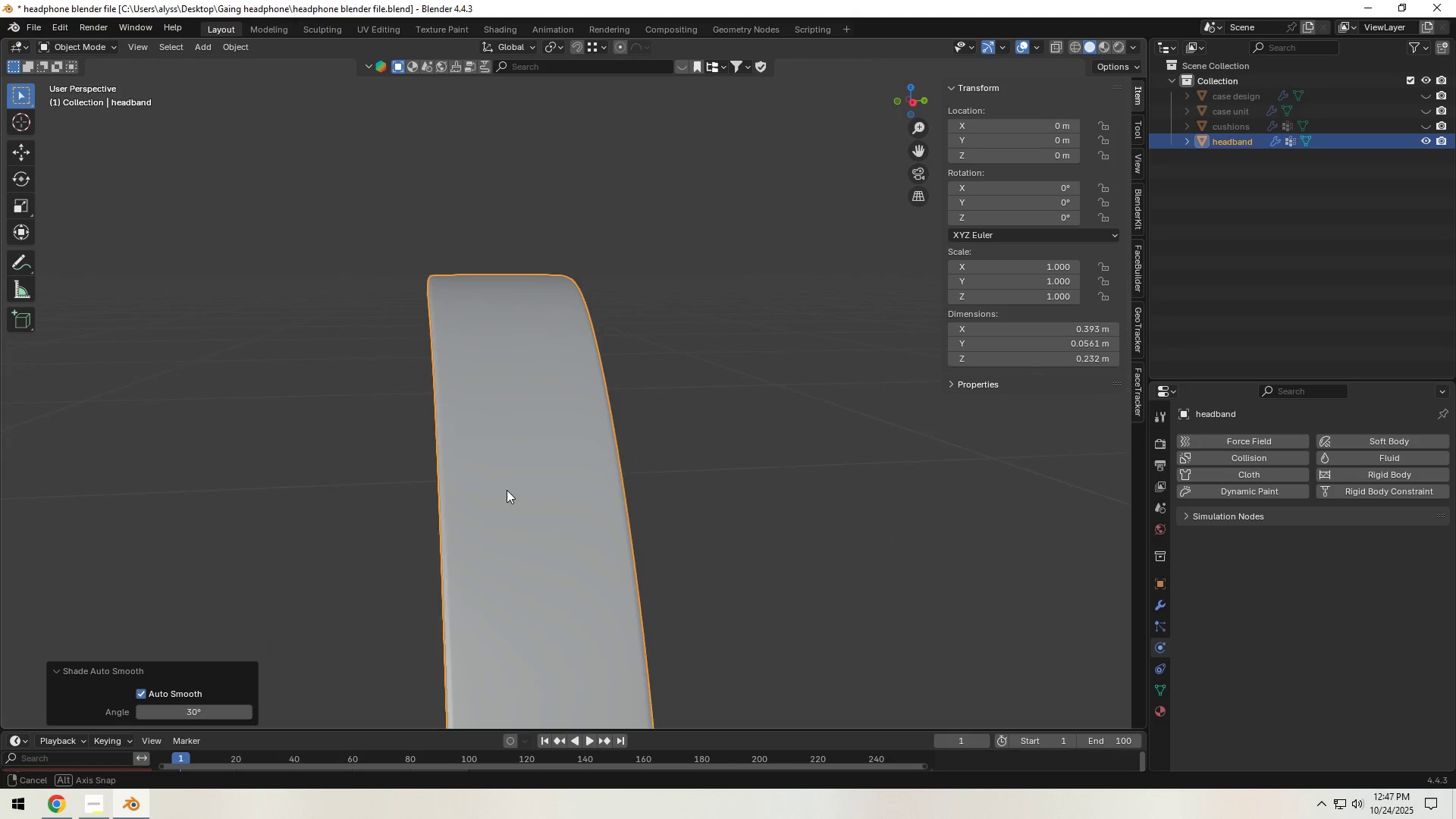 
scroll: coordinate [504, 490], scroll_direction: up, amount: 3.0
 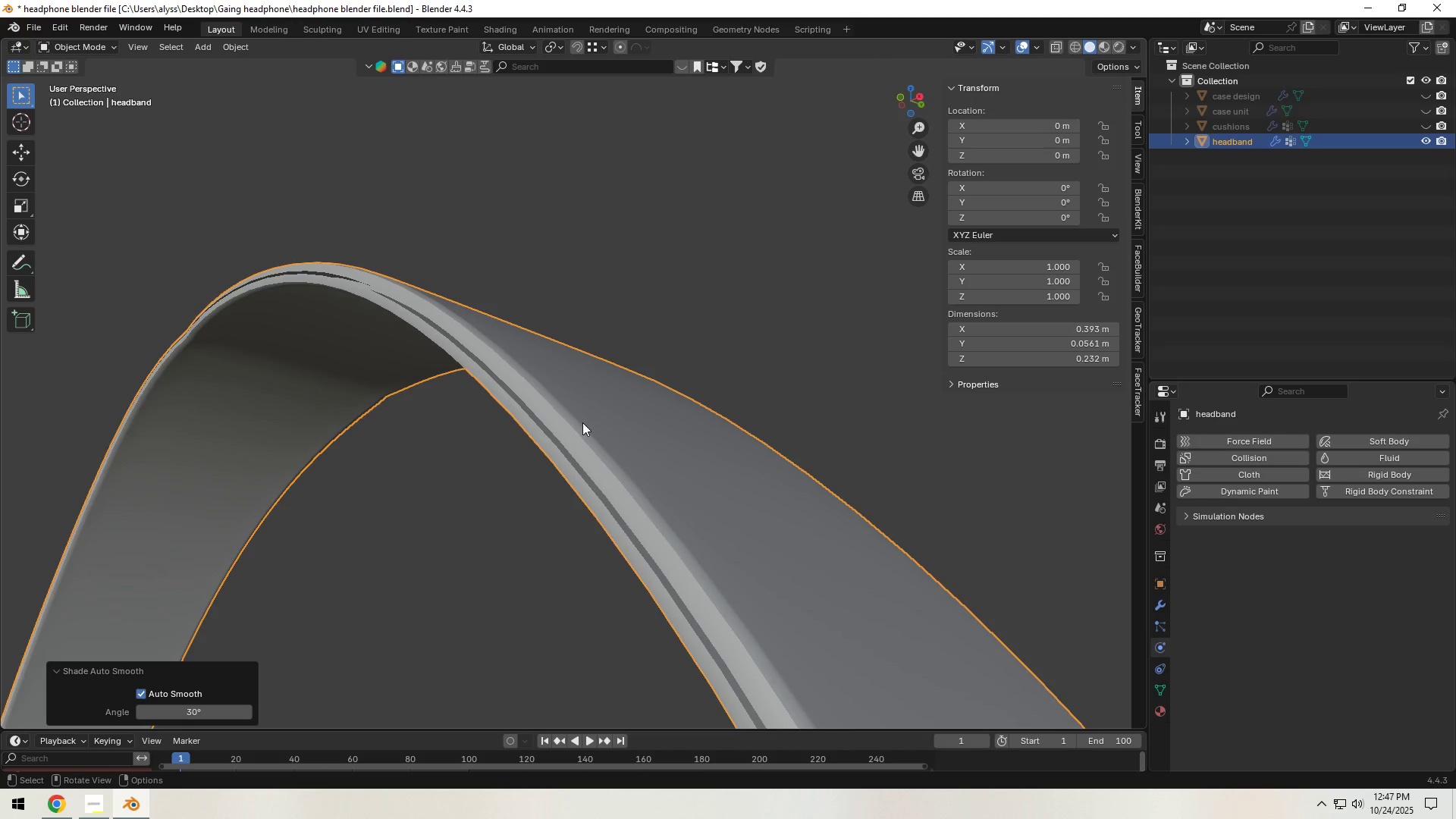 
left_click([535, 445])
 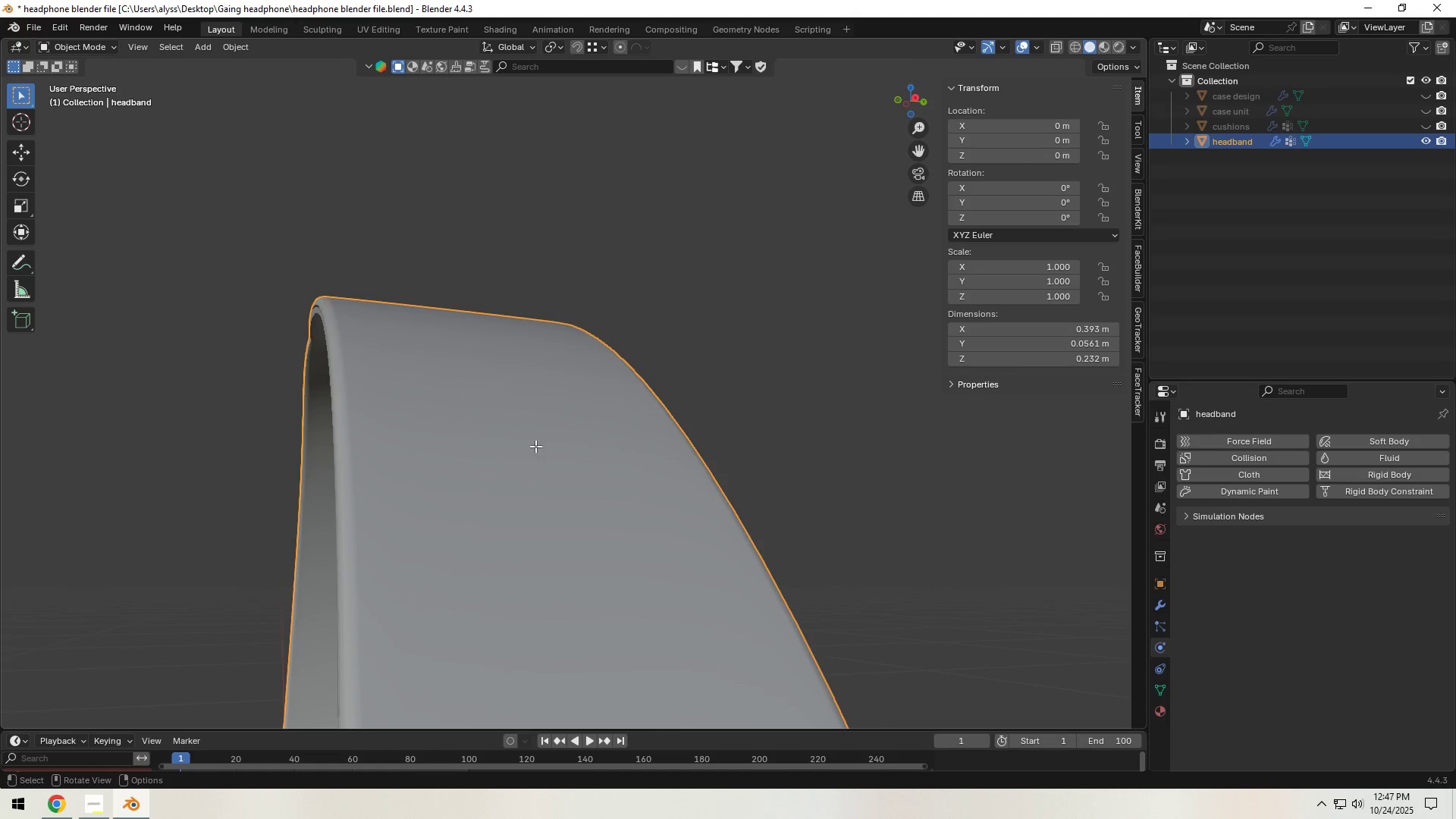 
key(Tab)
 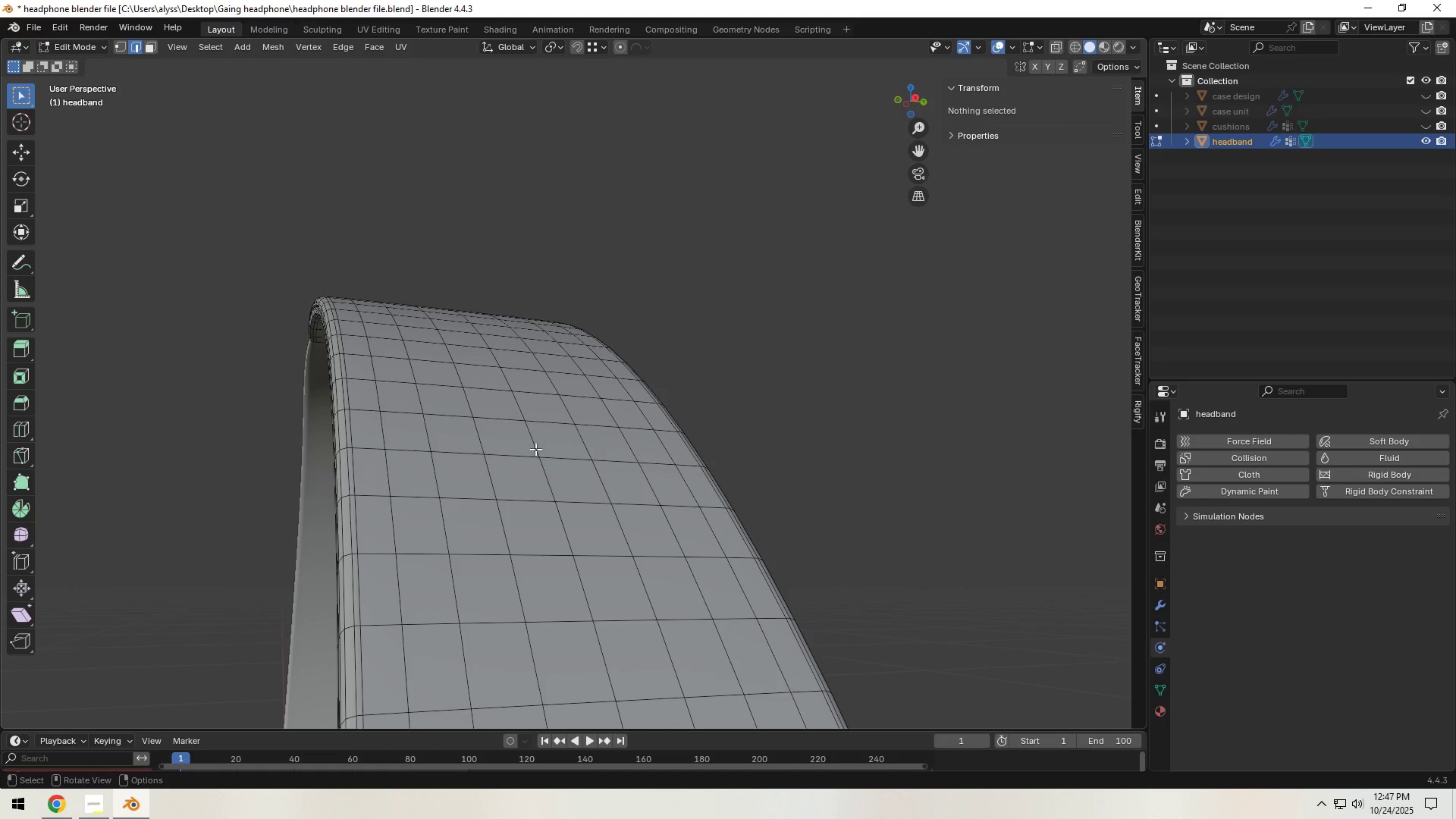 
key(Tab)
 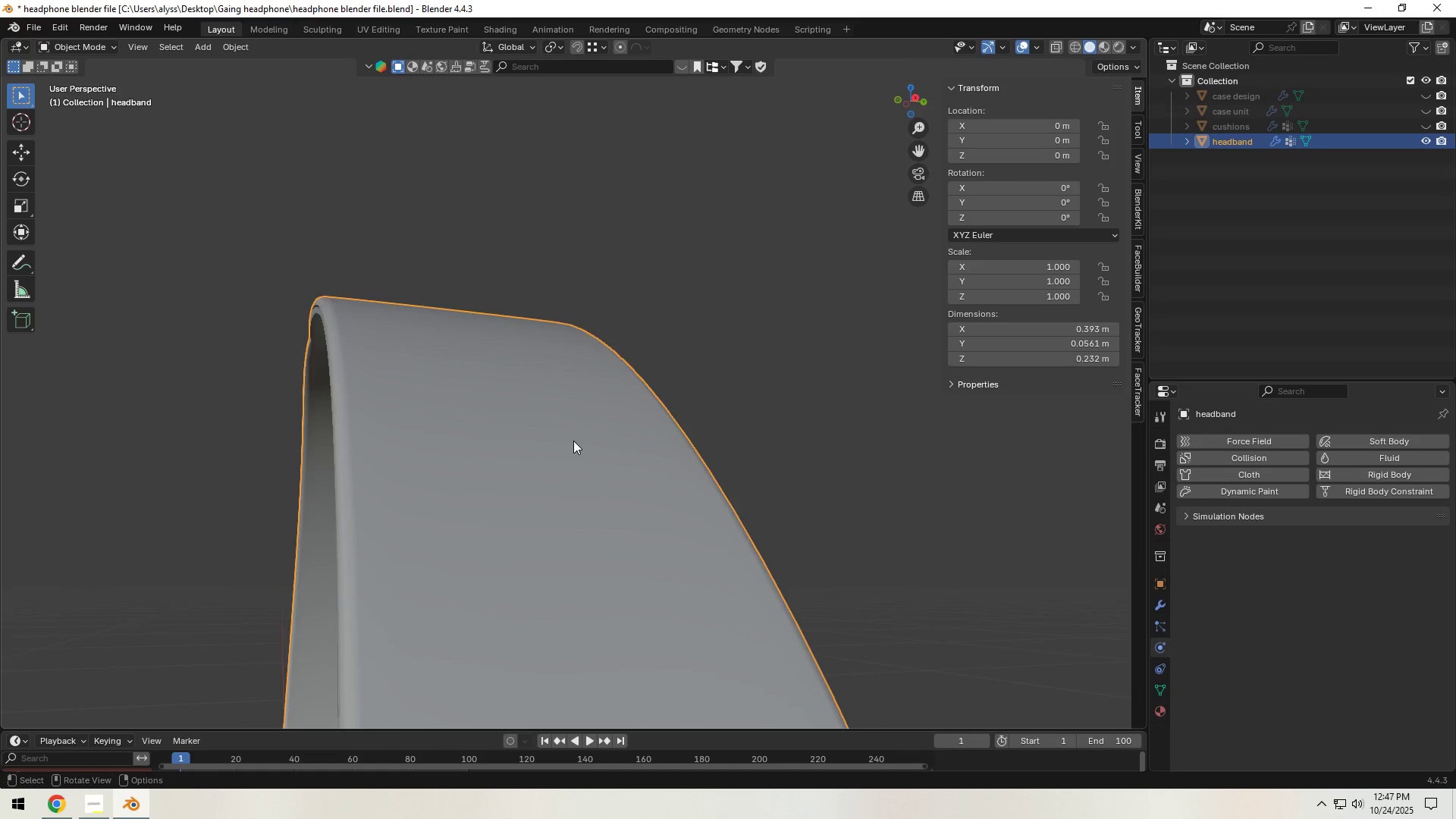 
scroll: coordinate [533, 498], scroll_direction: down, amount: 9.0
 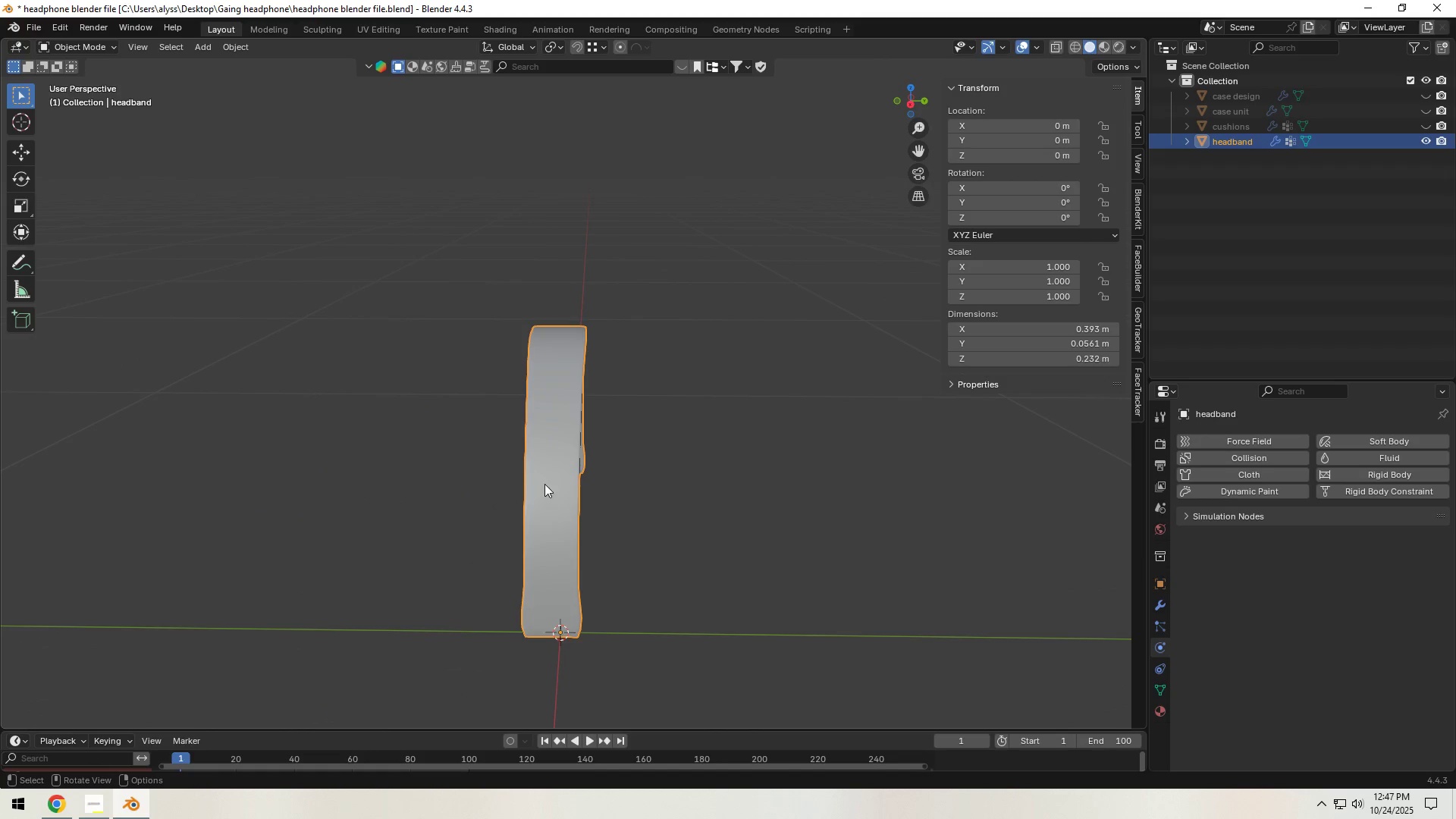 
key(Backquote)
 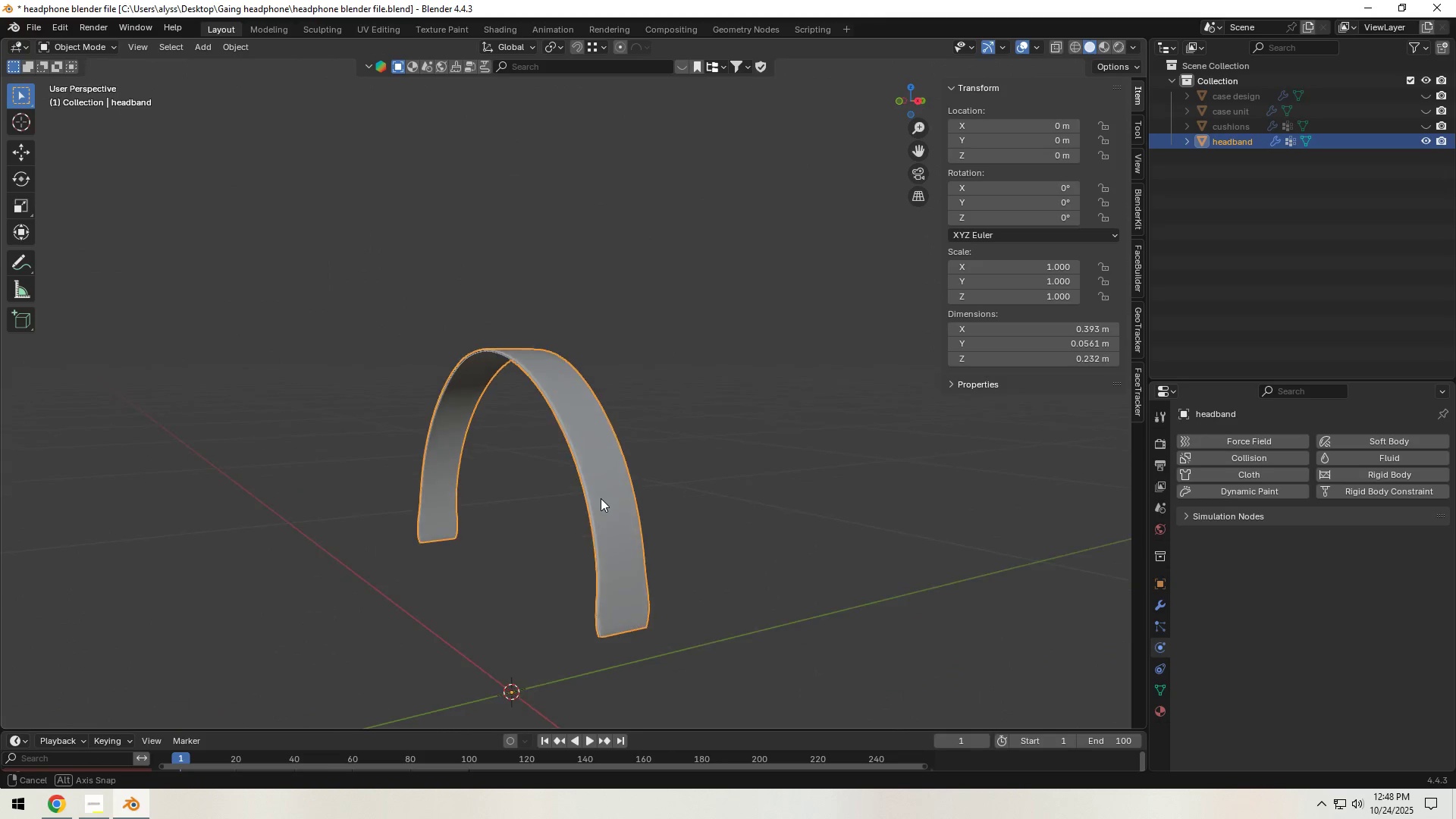 
left_click([719, 473])